 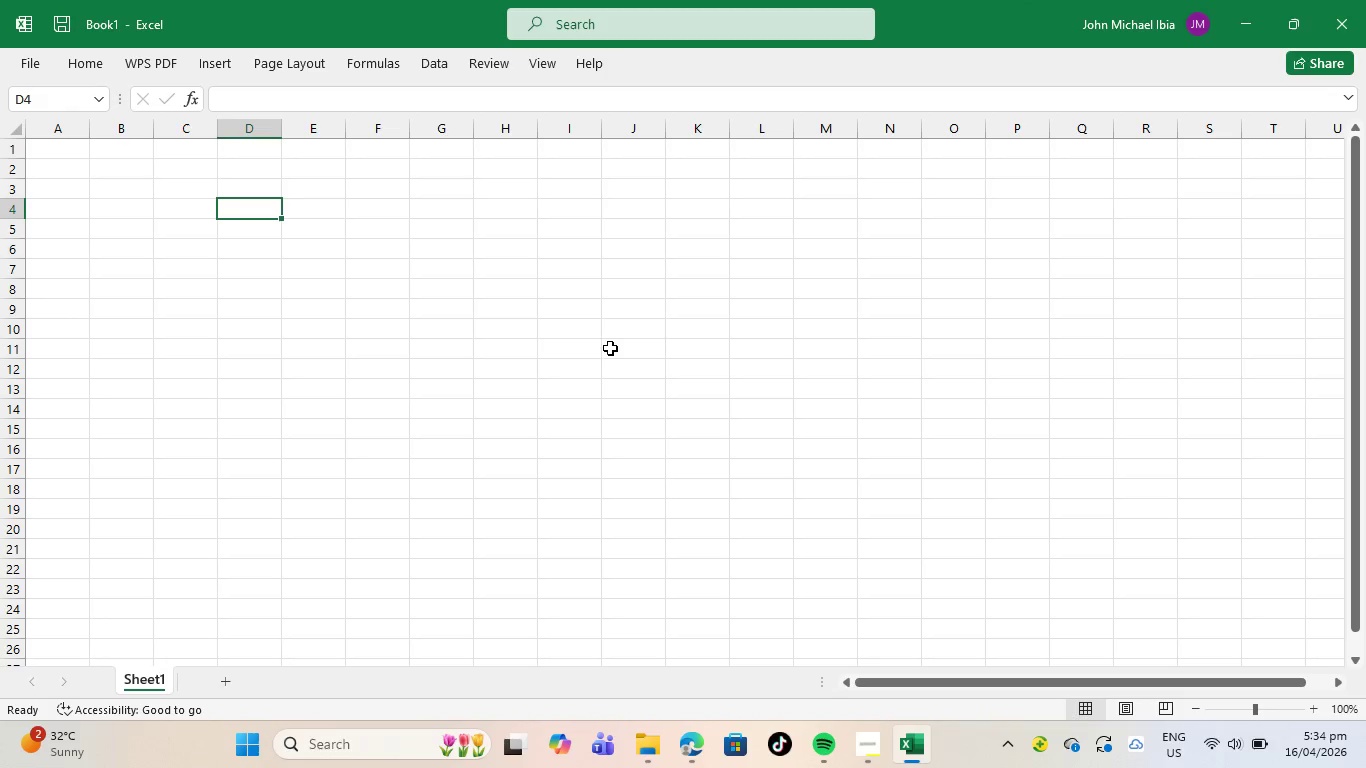 
left_click([154, 678])
 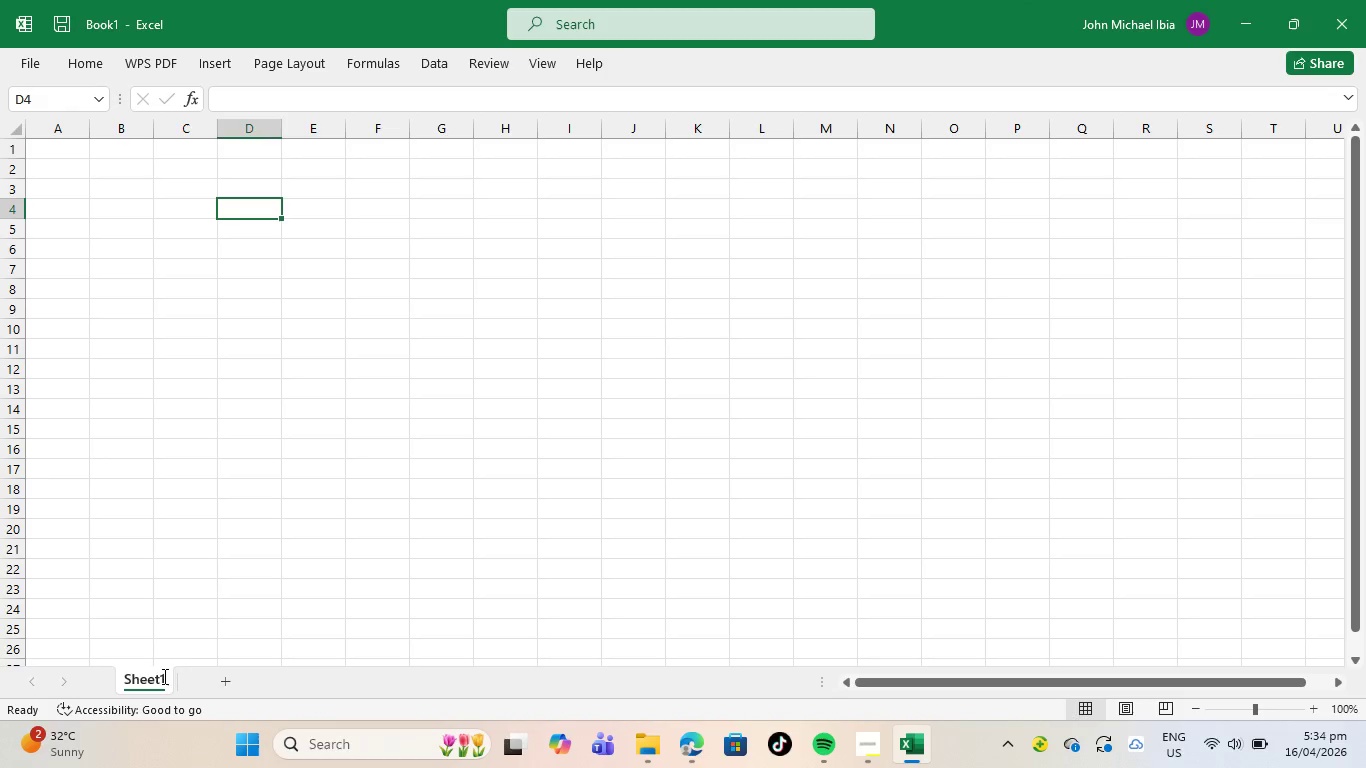 
double_click([163, 676])
 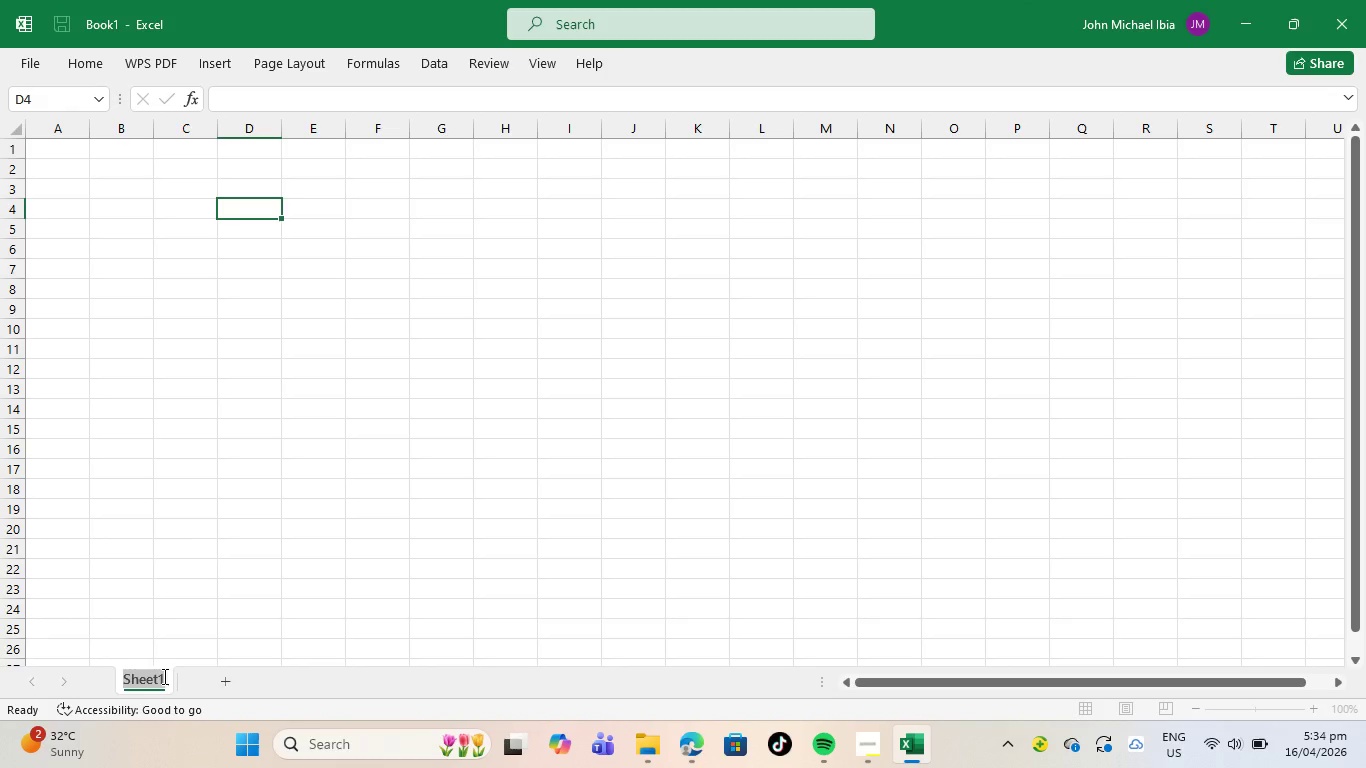 
key(Backspace)
type(Main Tracker)
 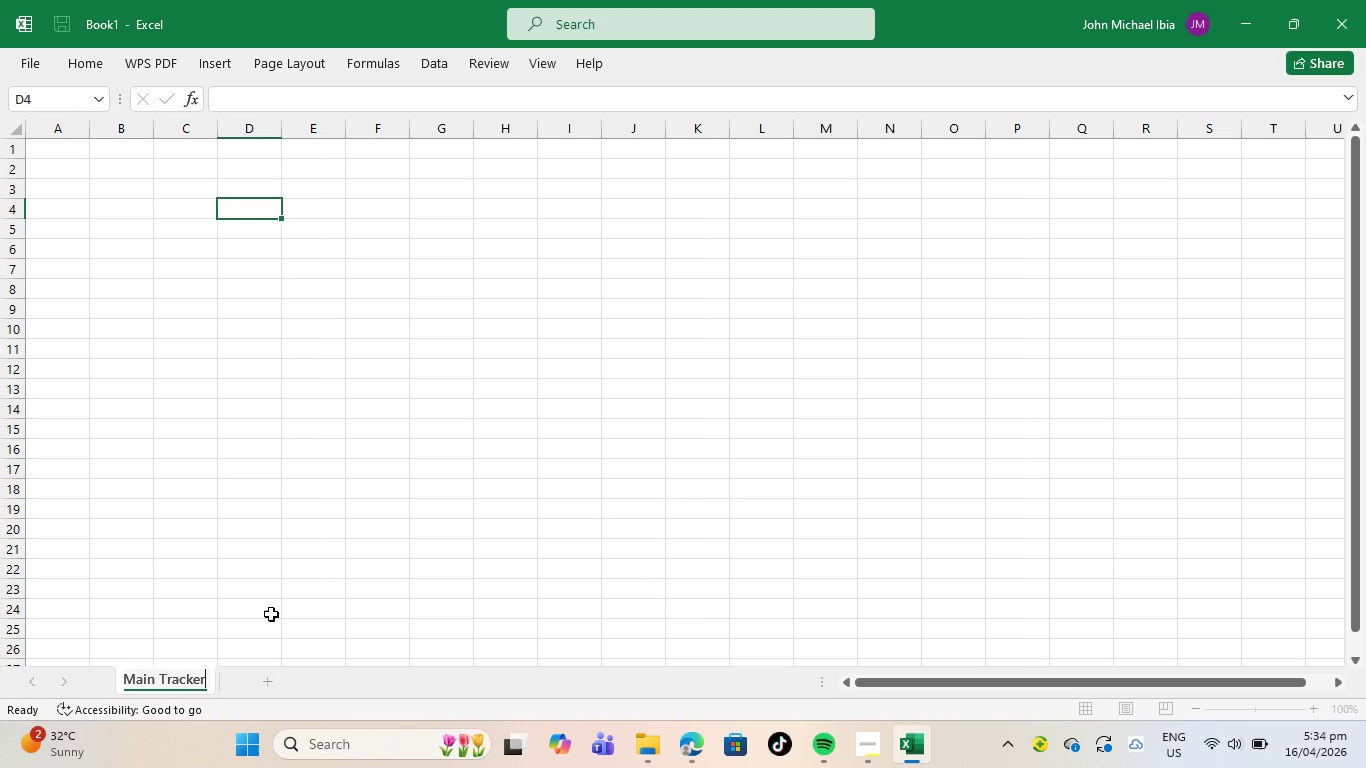 
wait(5.5)
 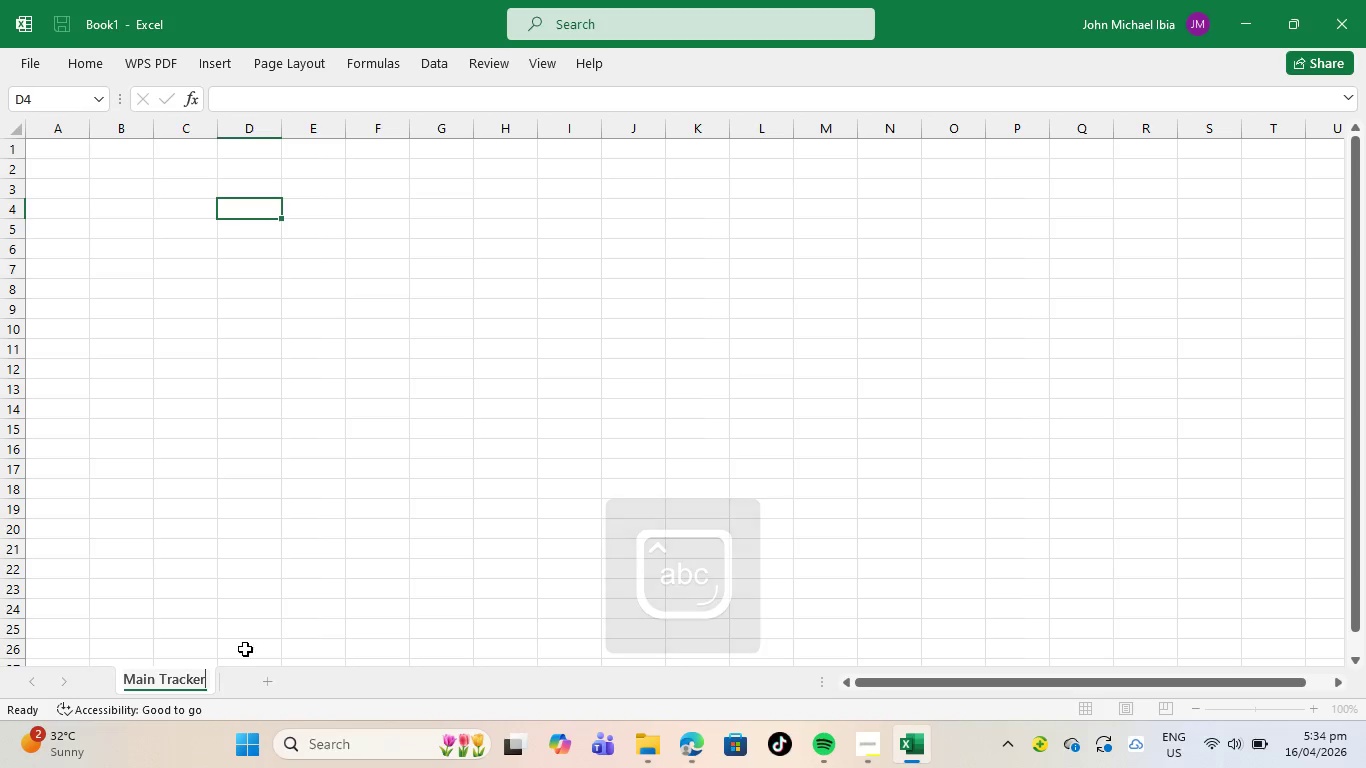 
left_click([263, 679])
 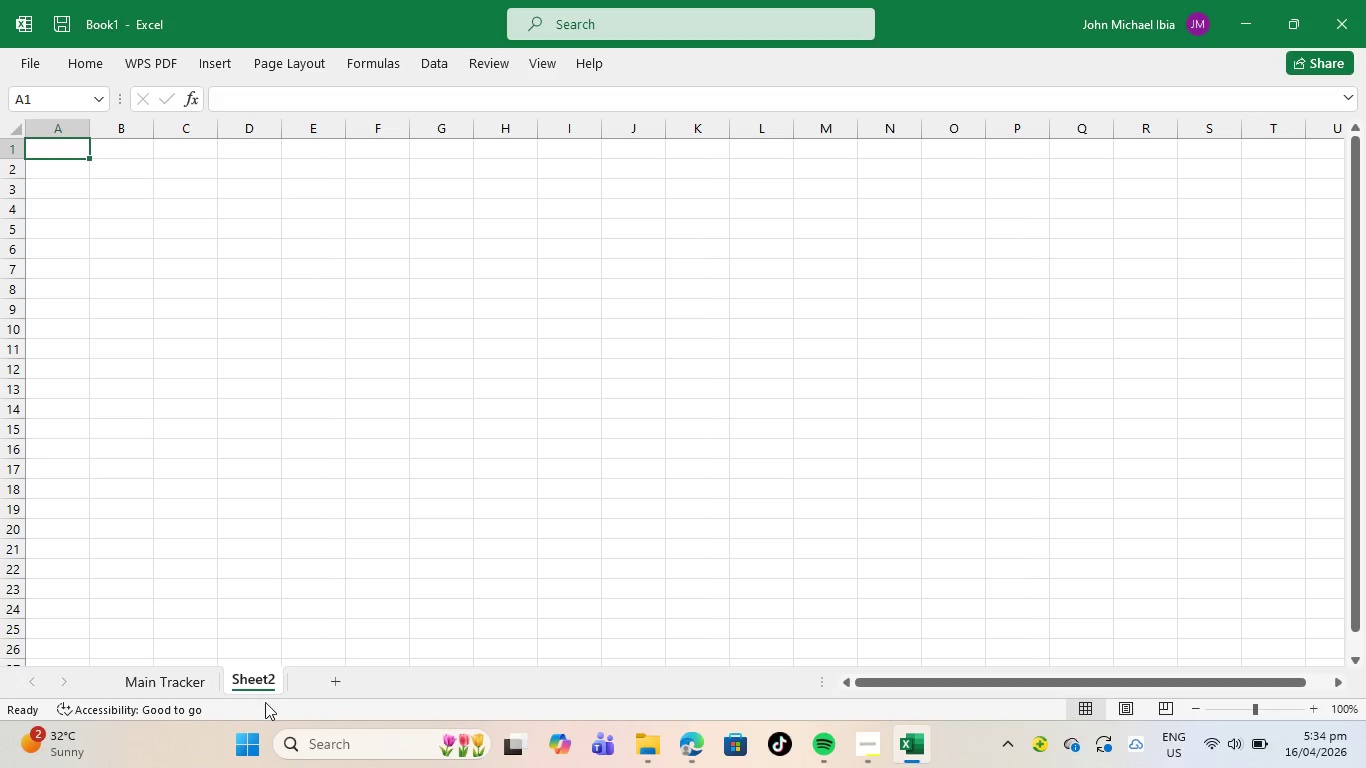 
double_click([257, 680])
 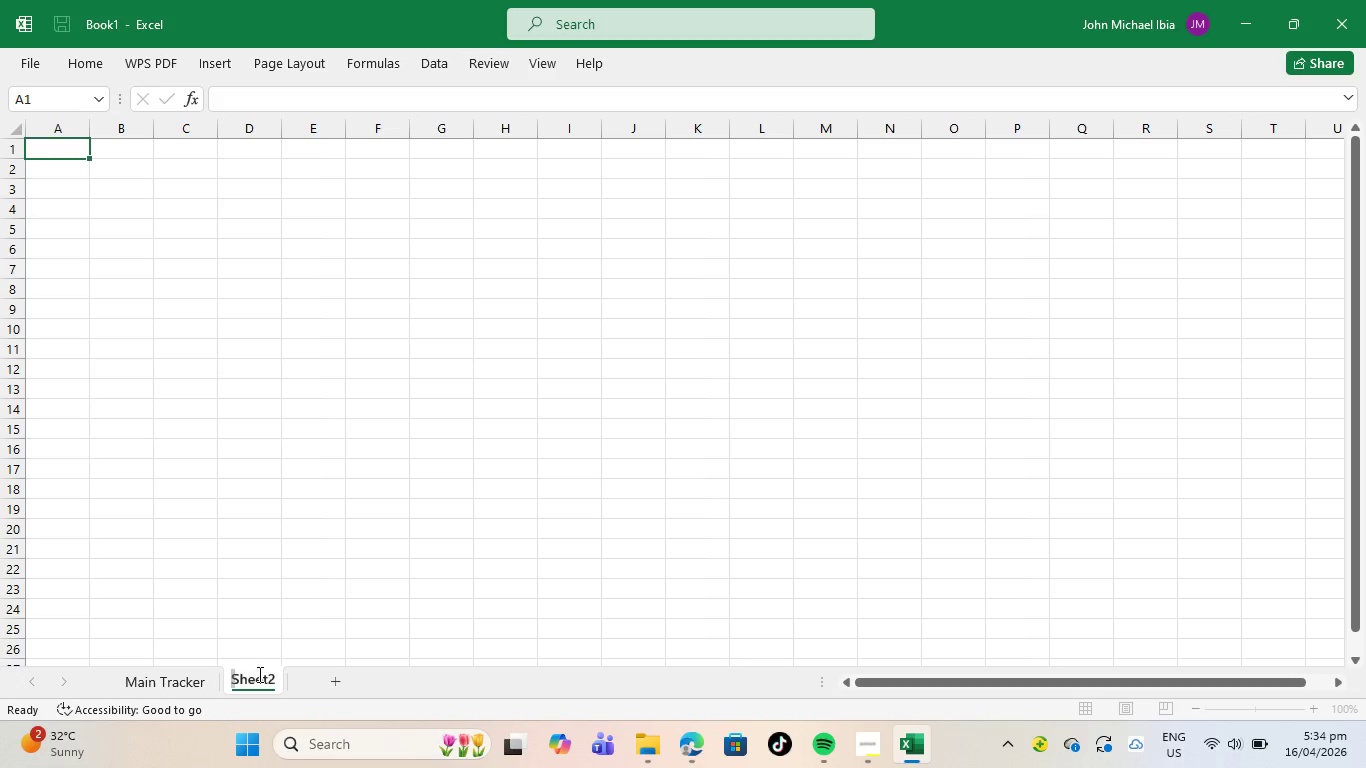 
key(Backspace)
 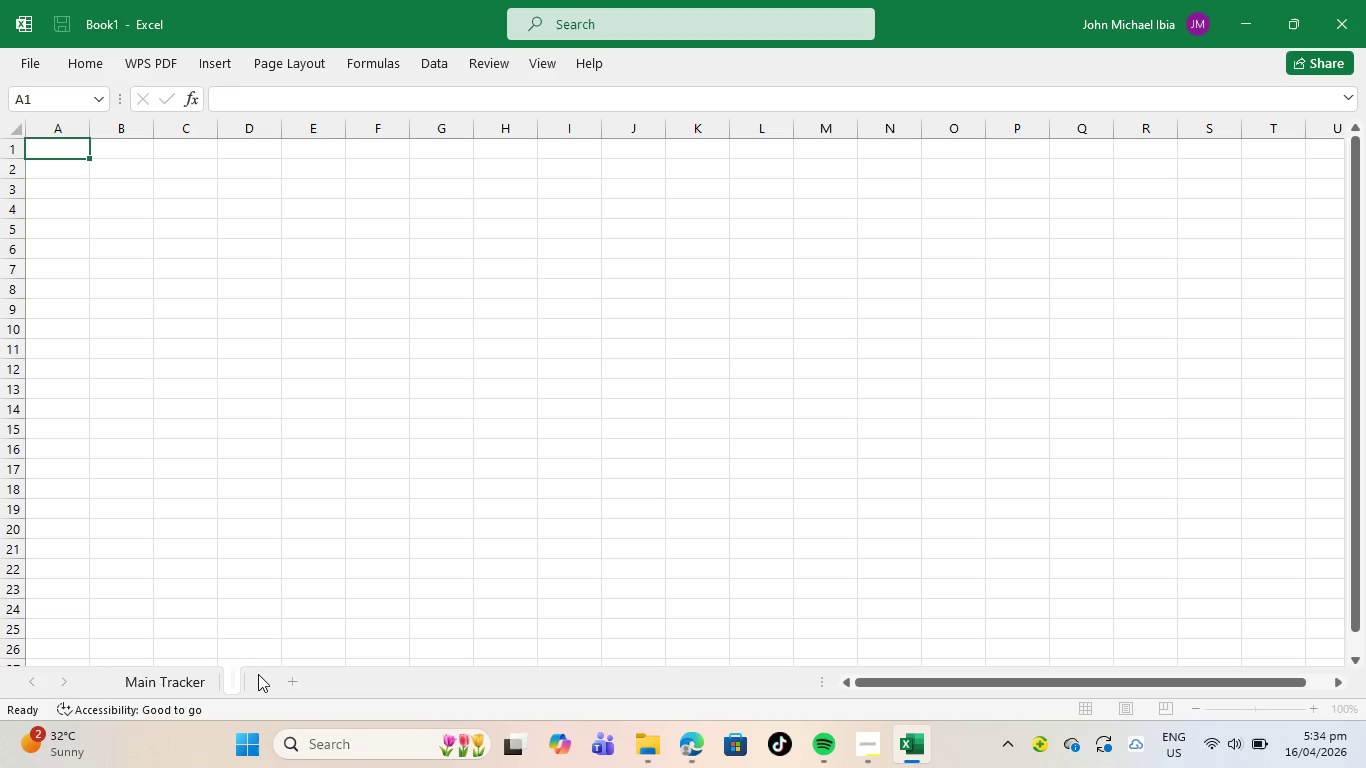 
wait(19.28)
 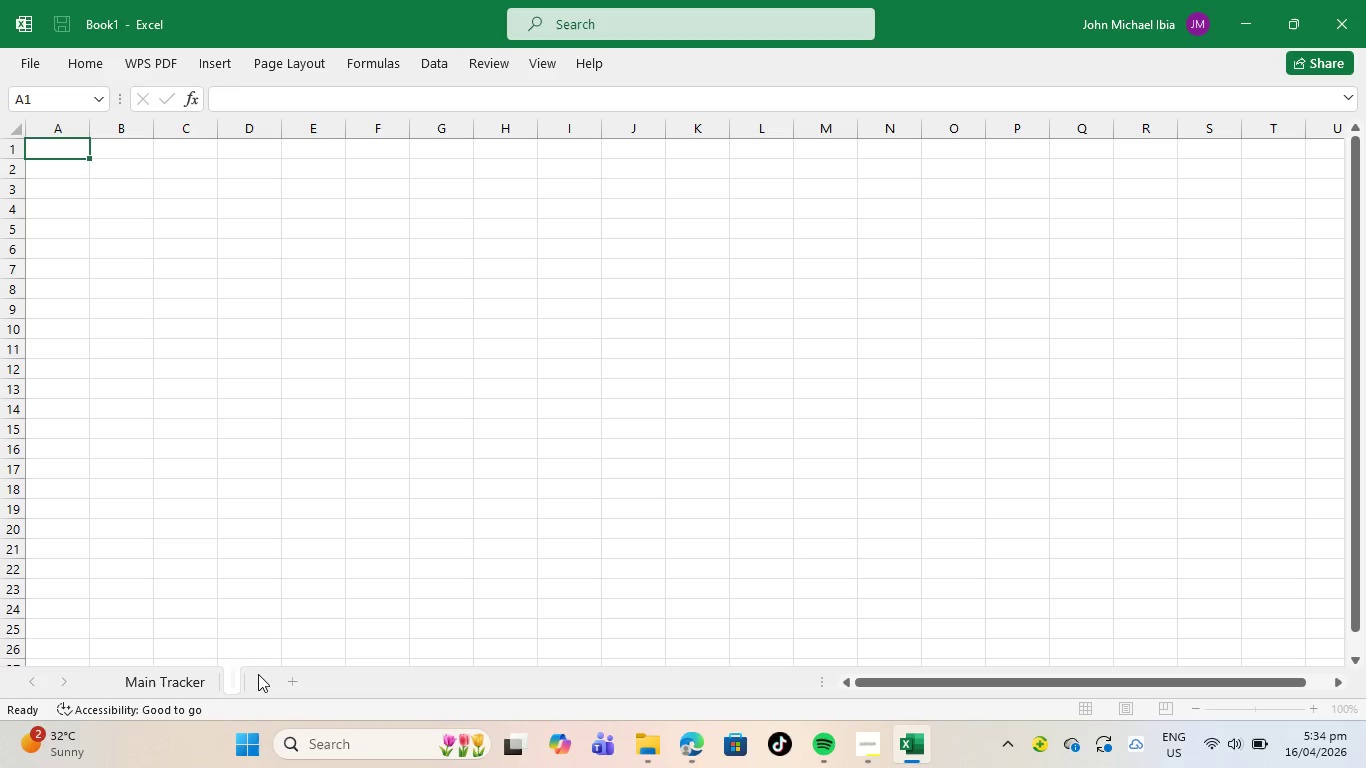 
type(Budget Summary)
 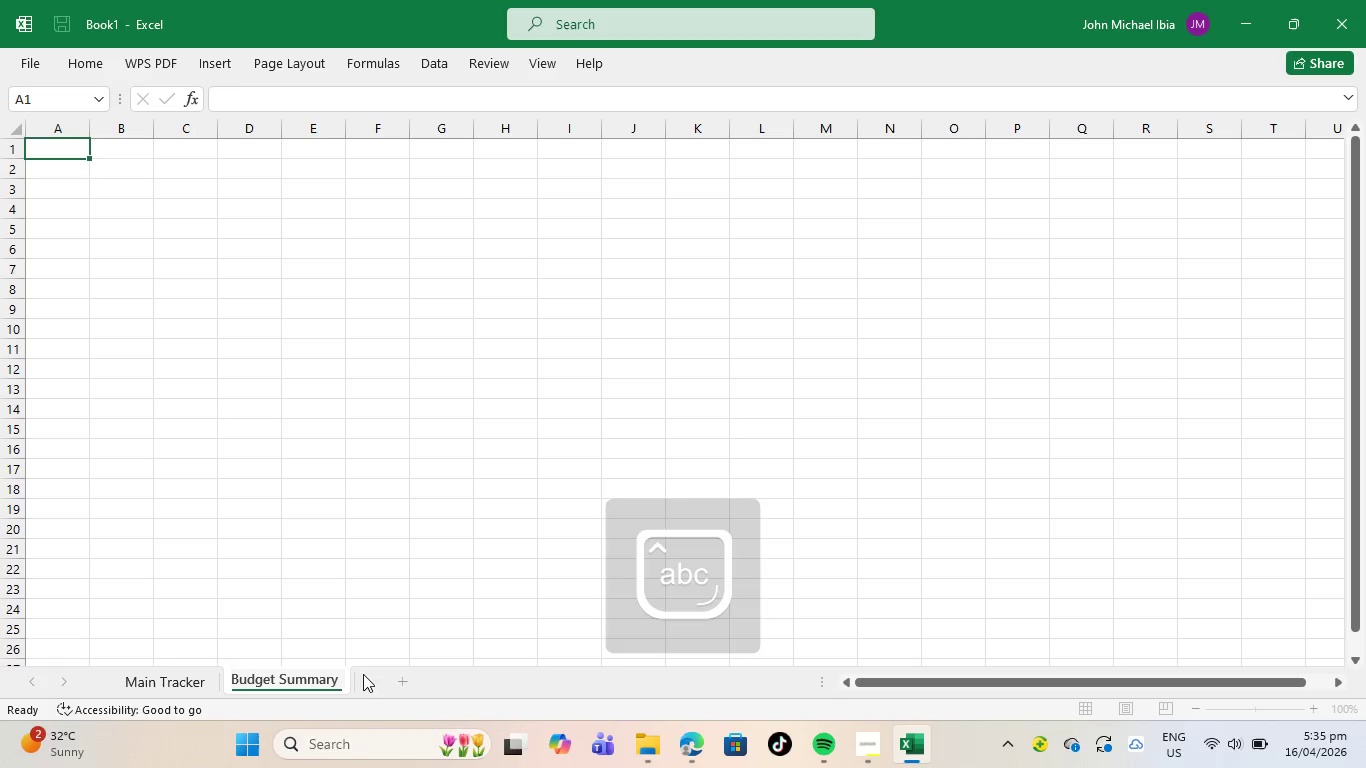 
left_click([392, 681])
 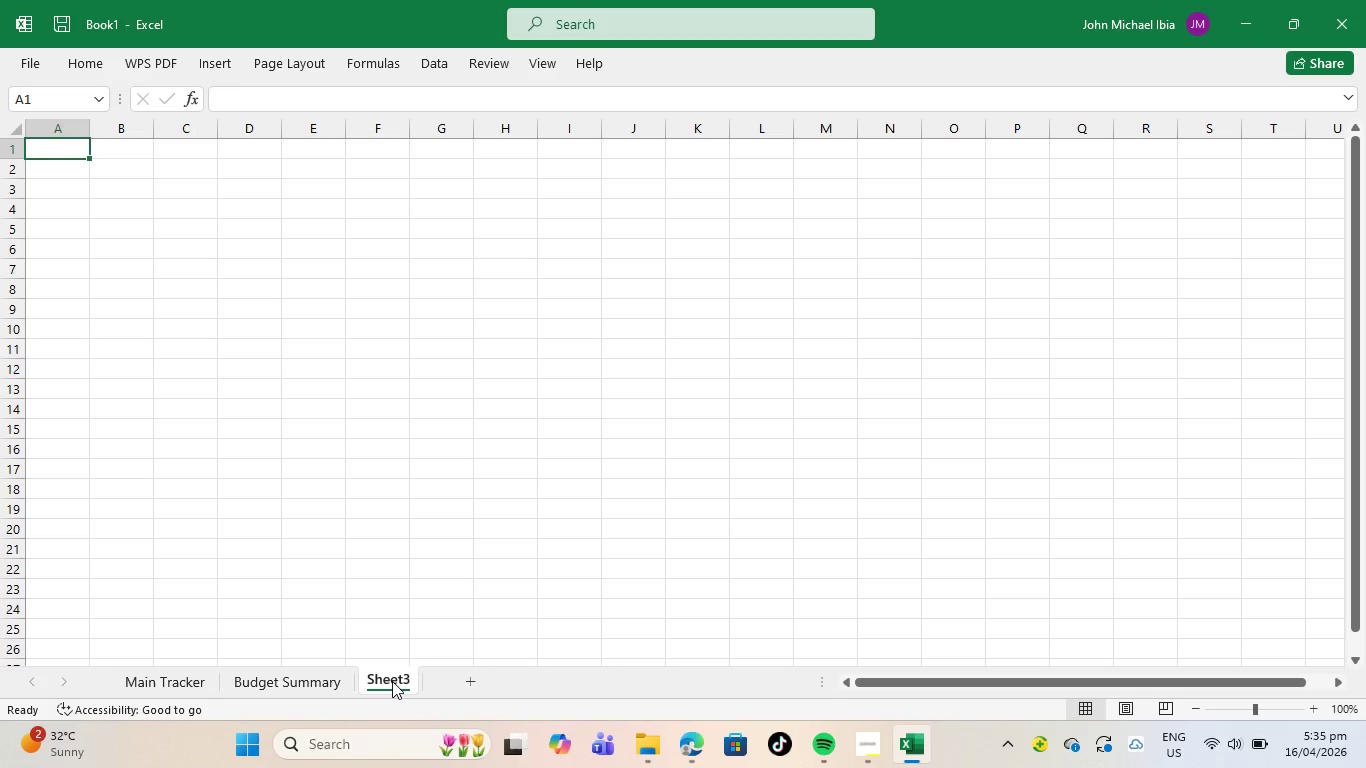 
double_click([392, 681])
 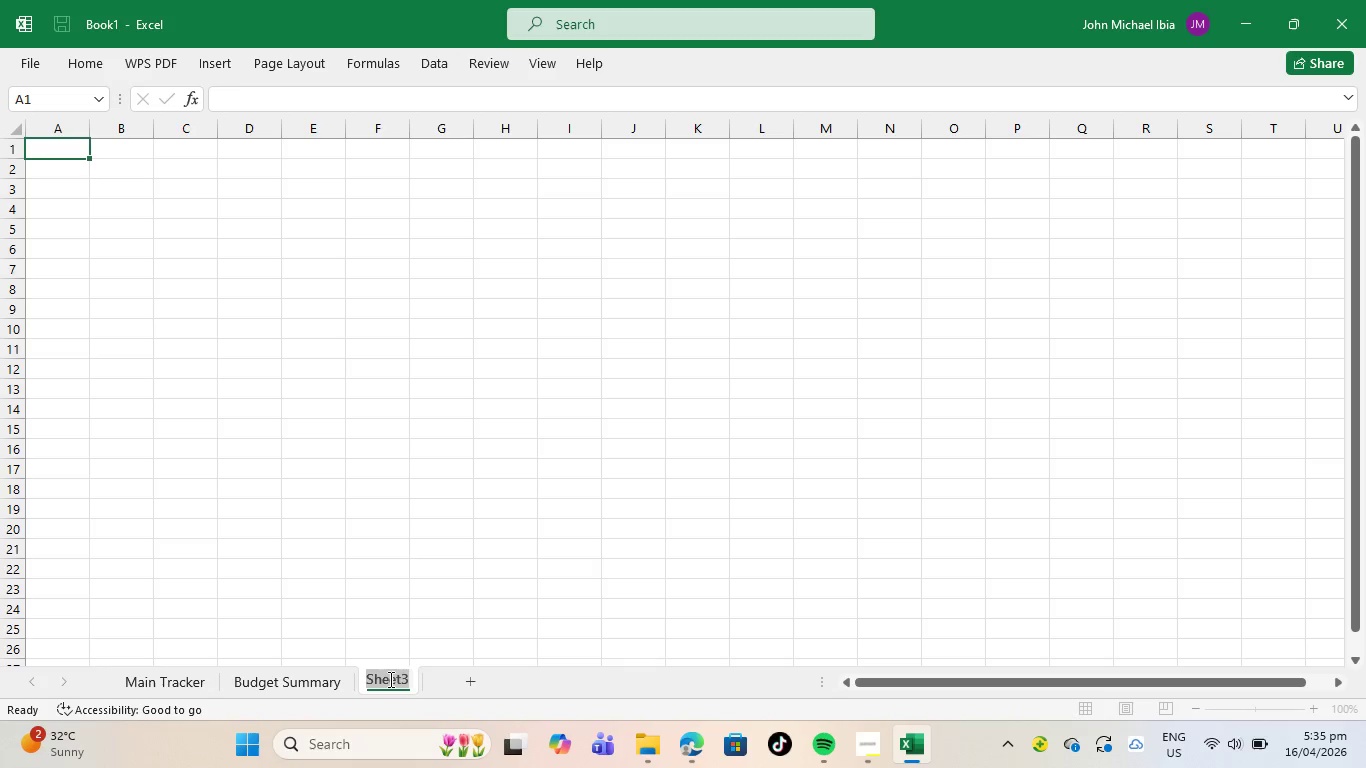 
type(Lists)
 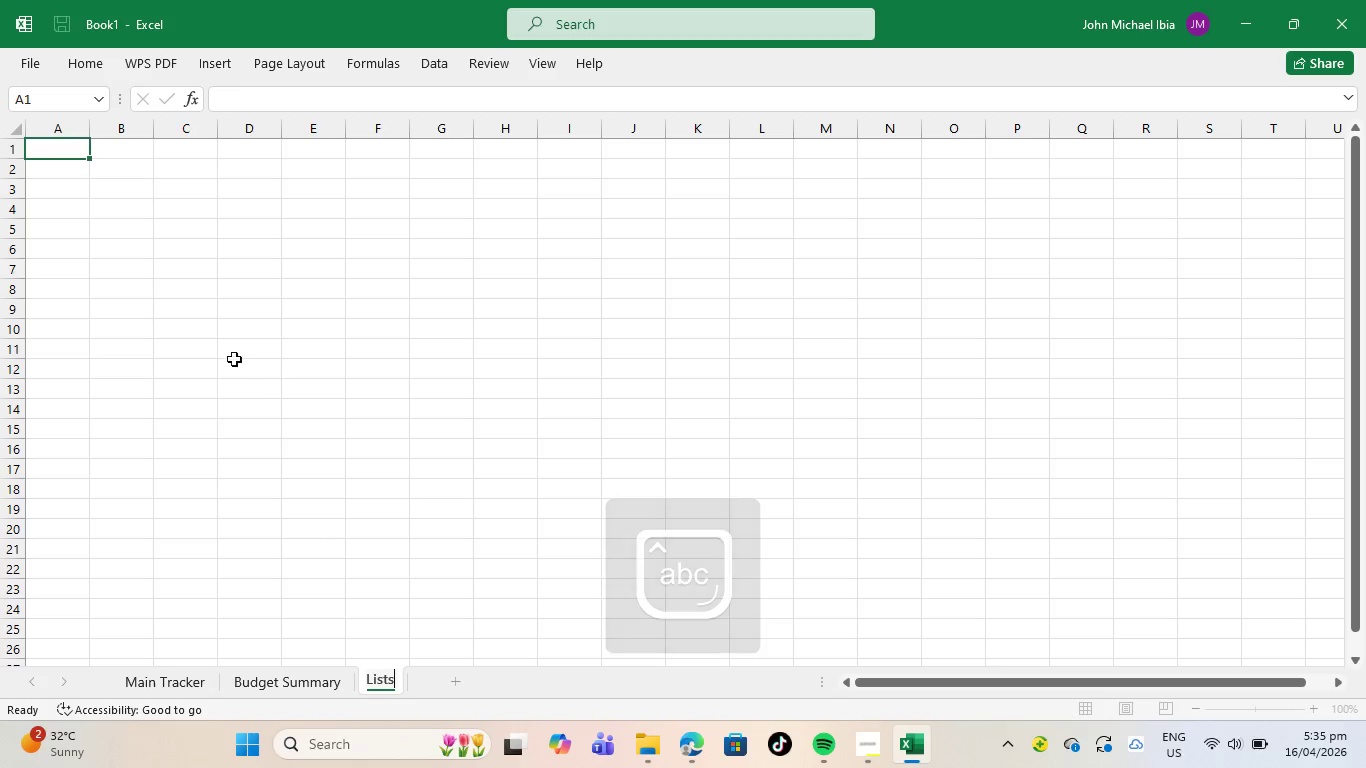 
left_click([54, 143])
 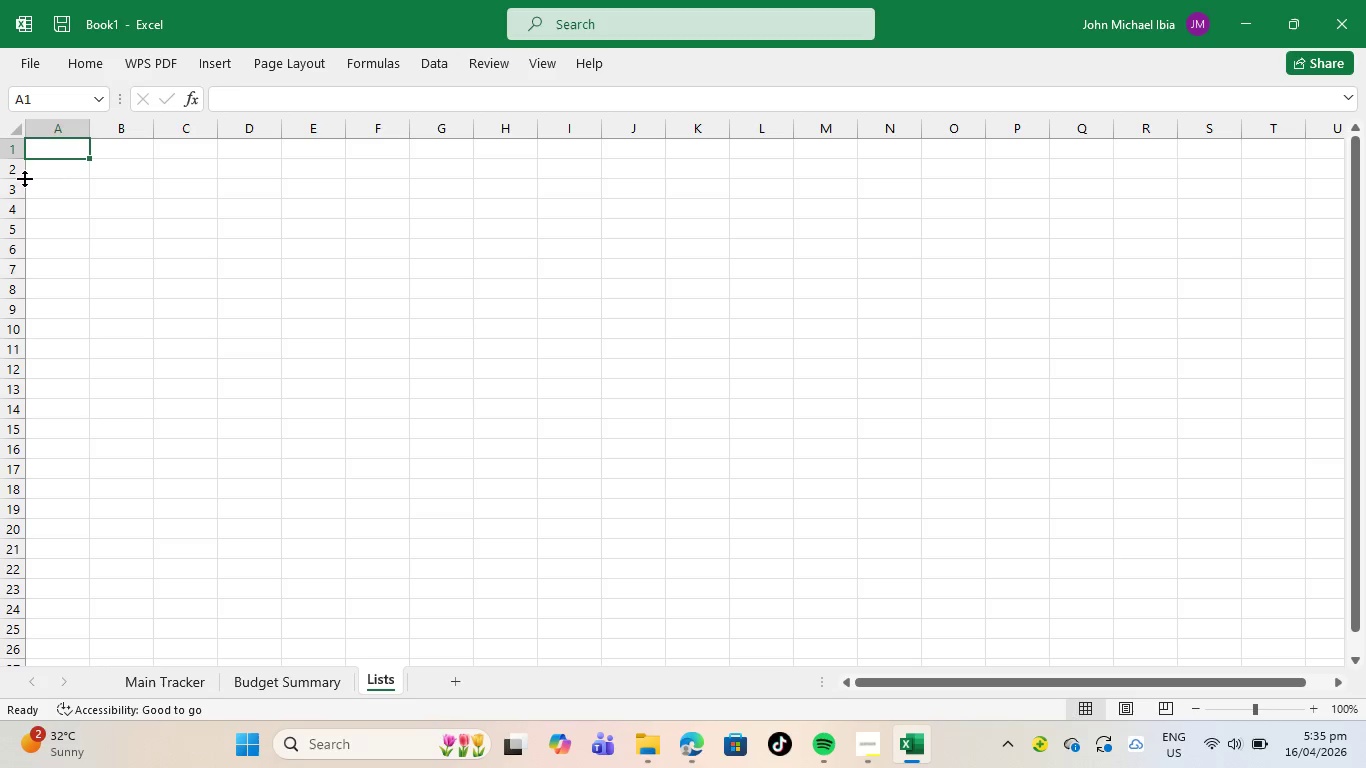 
wait(5.77)
 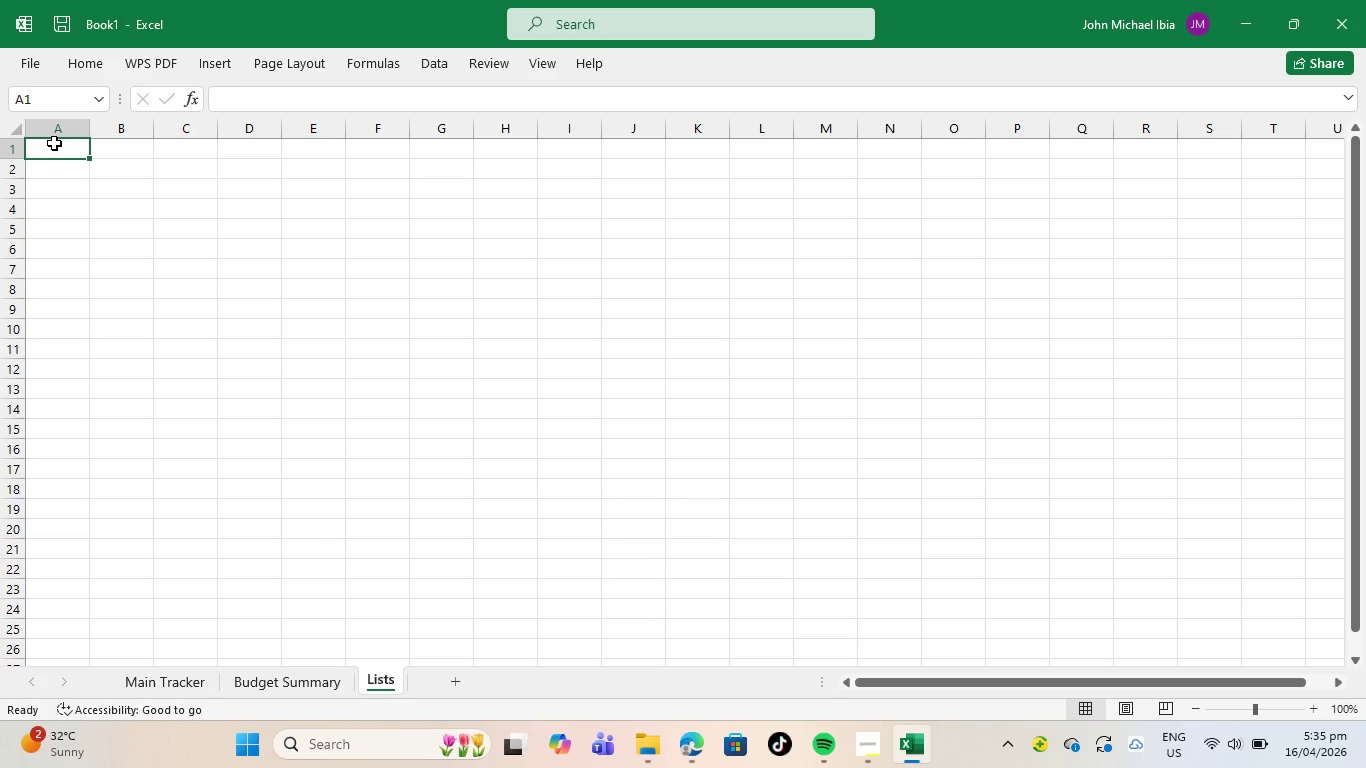 
left_click([75, 149])
 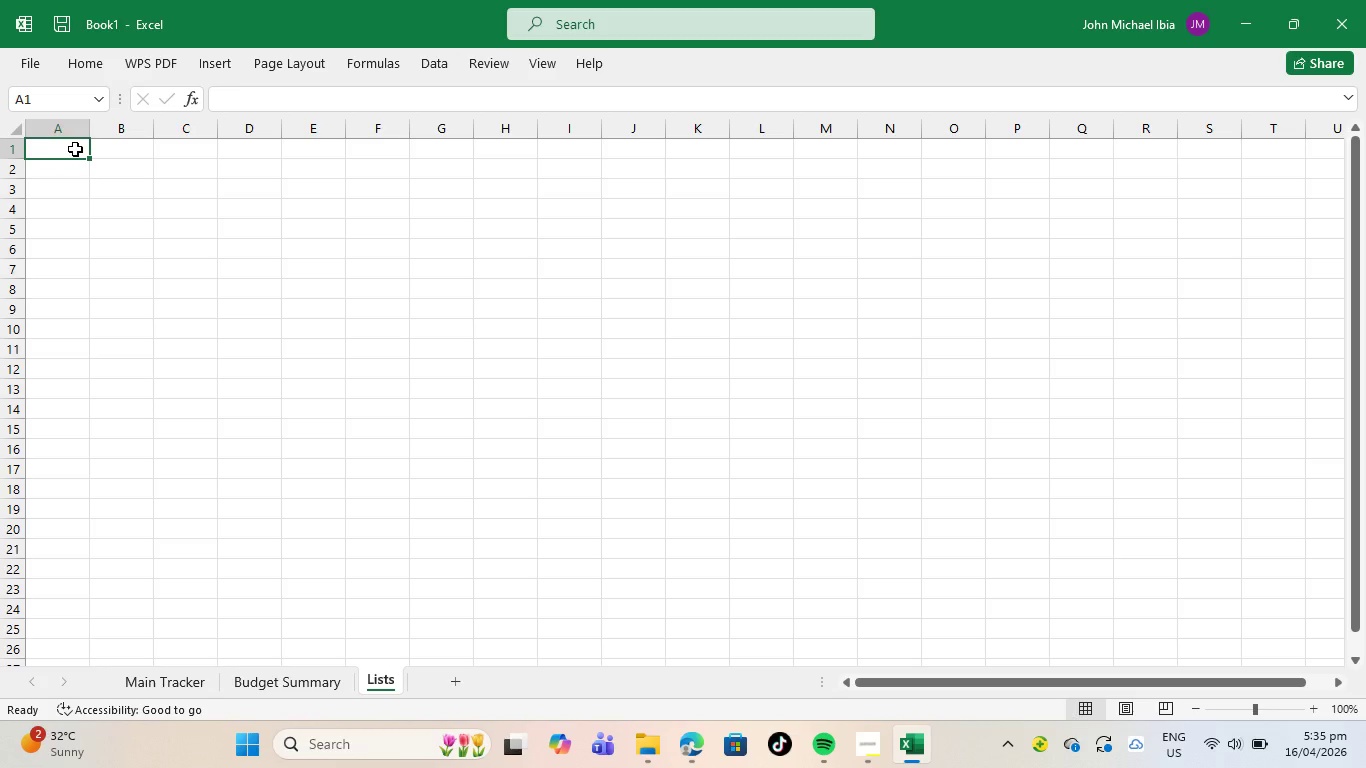 
type(Not Sr)
key(Backspace)
type(tarted)
 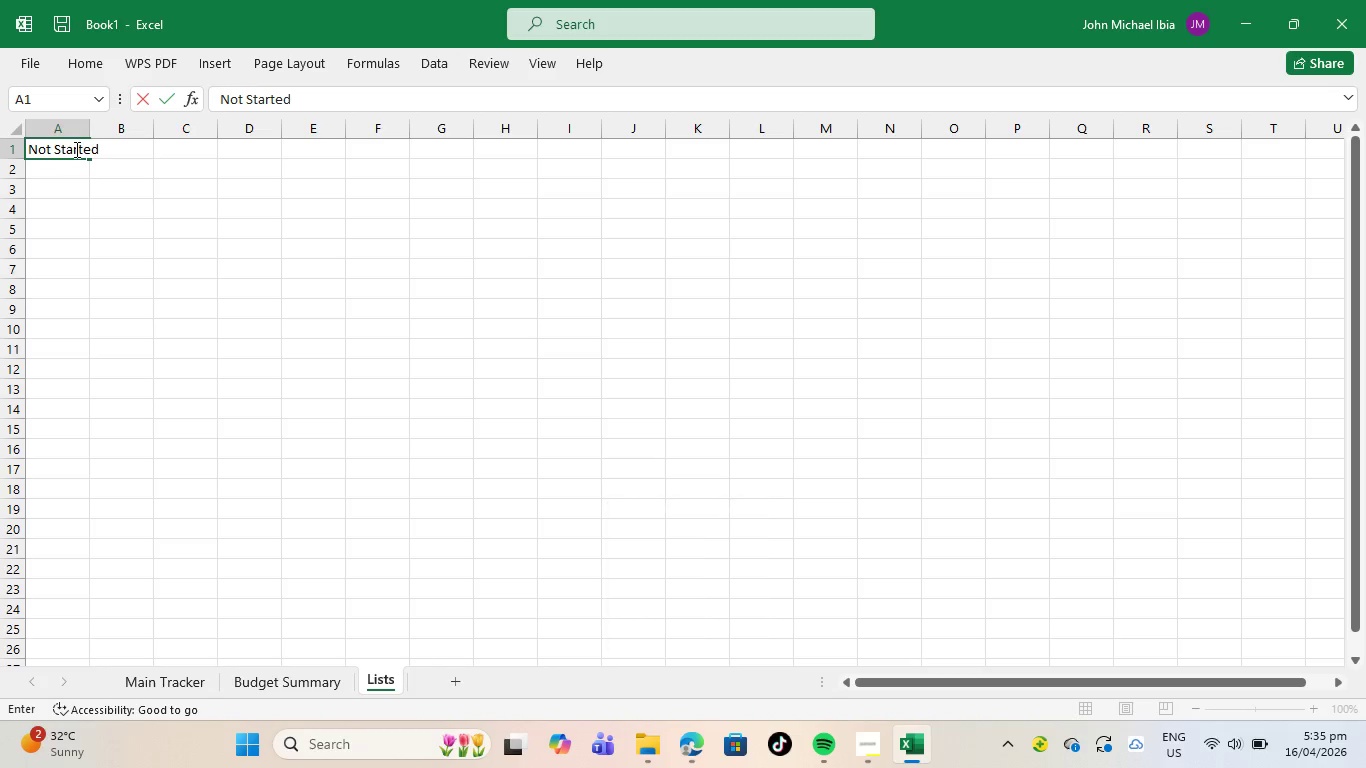 
key(Enter)
 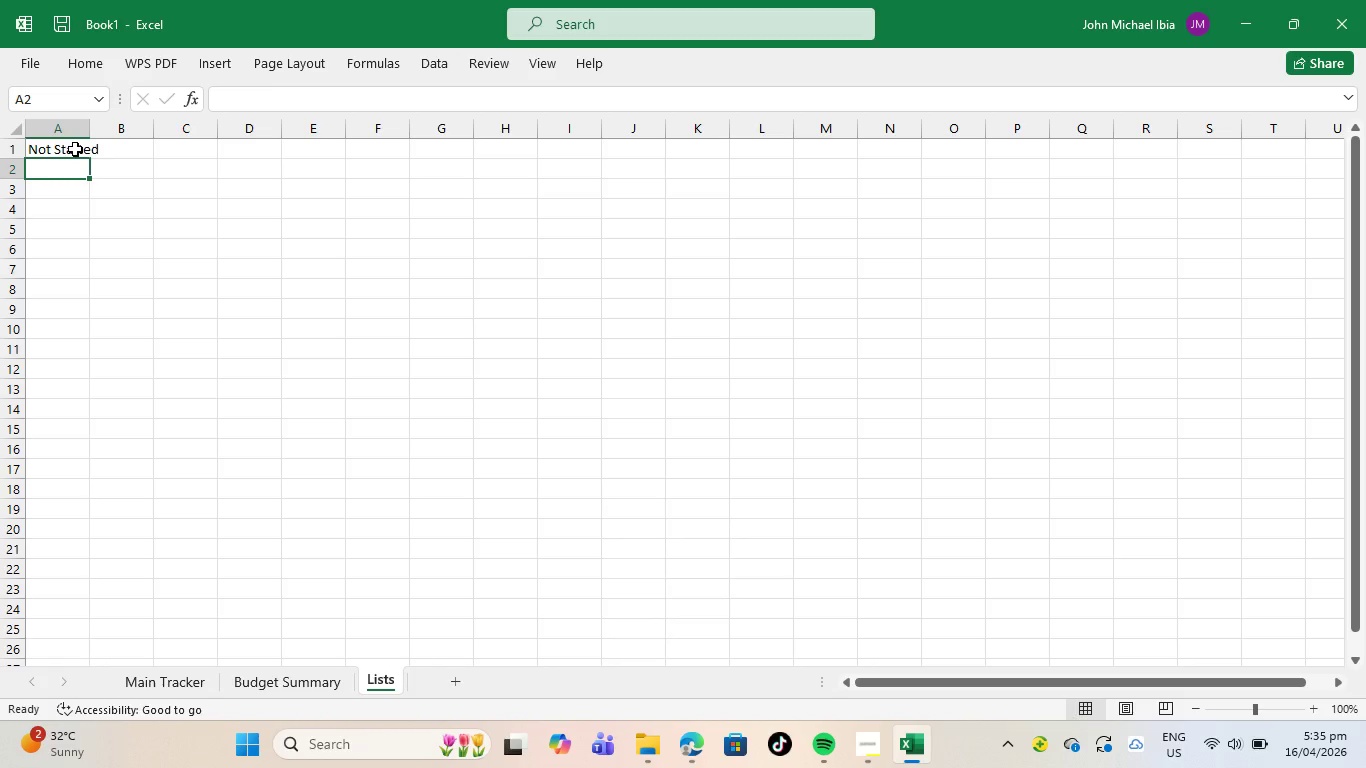 
type(In Progress)
 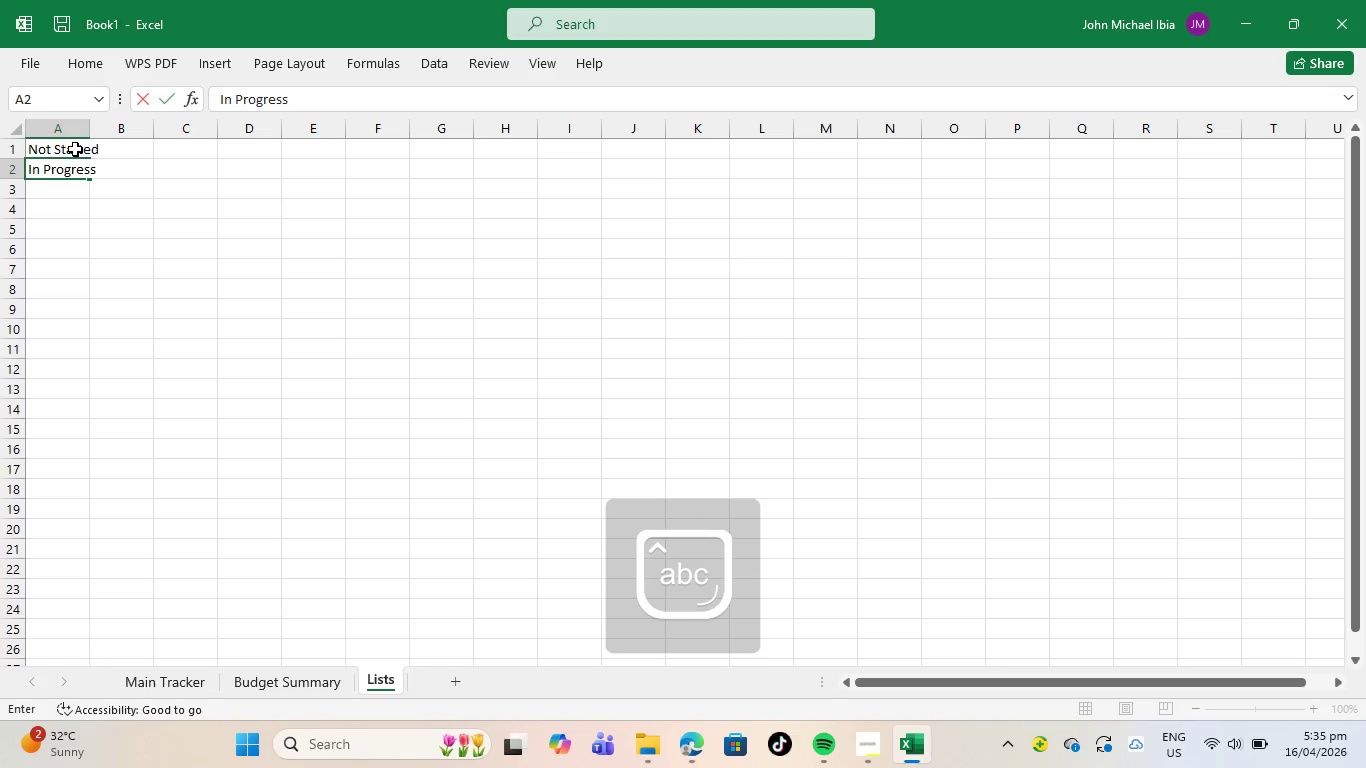 
key(Enter)
 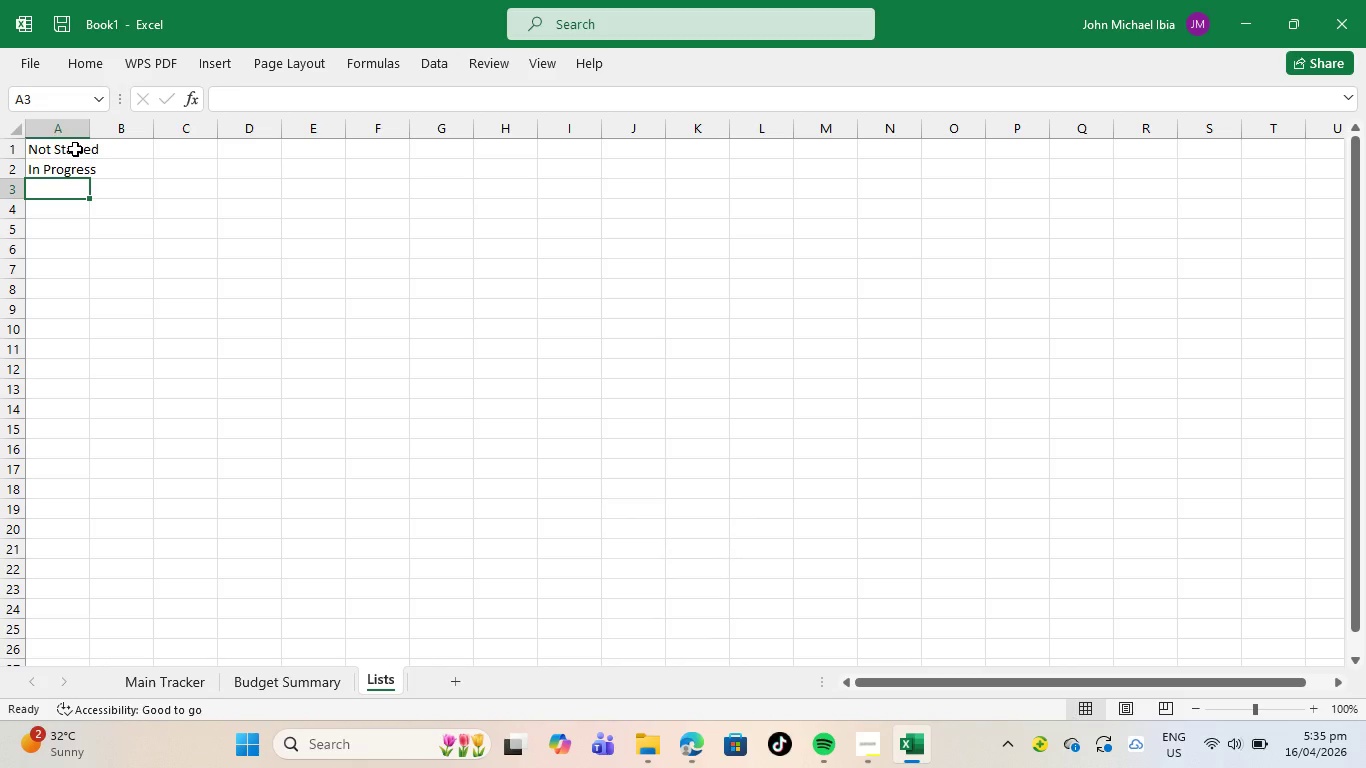 
type(Delayed)
 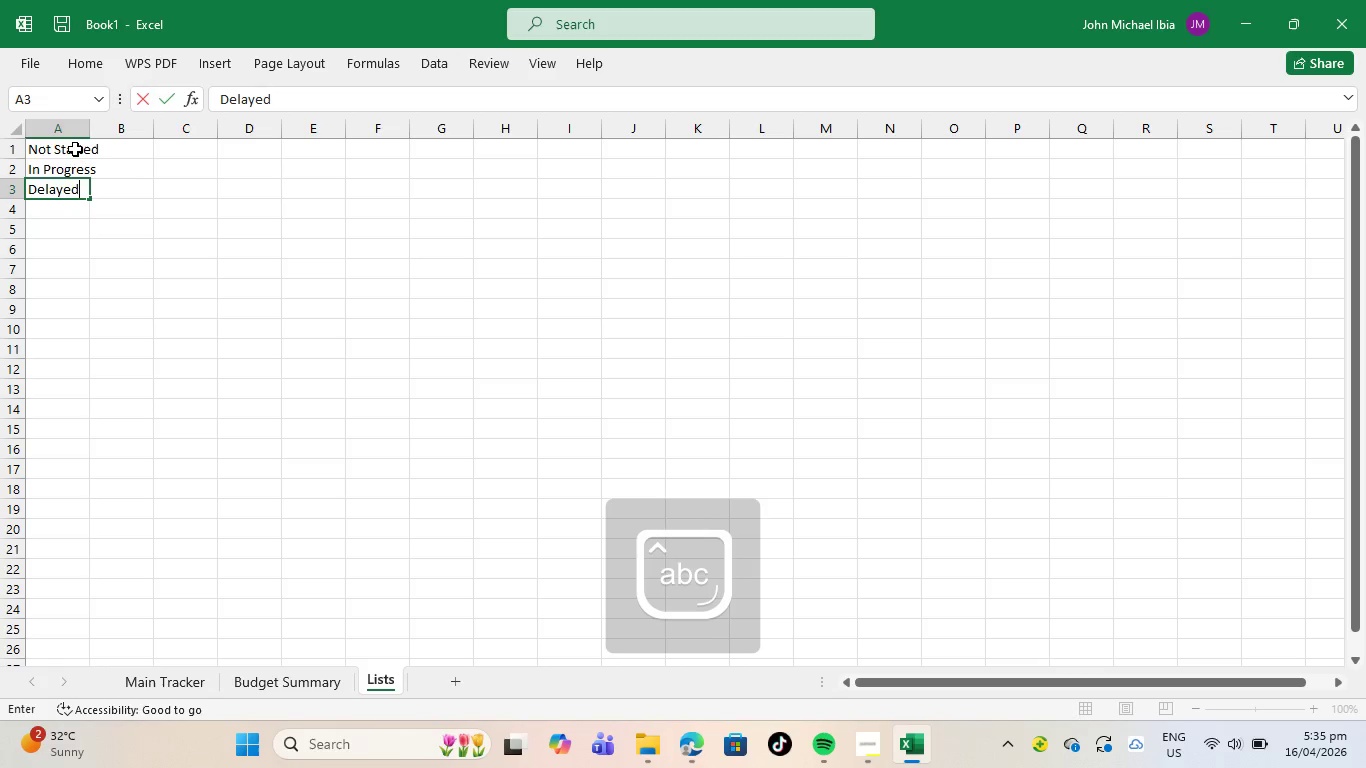 
key(Enter)
 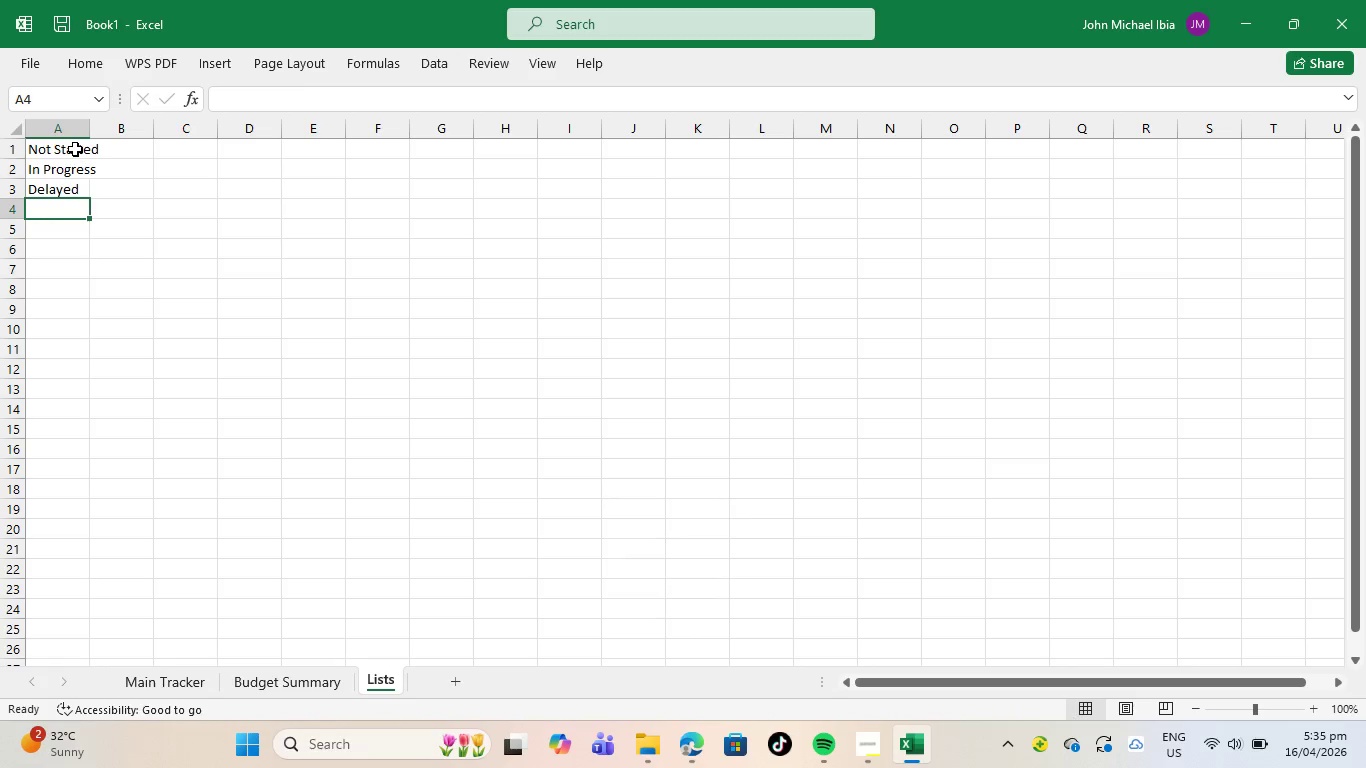 
type(Complete)
 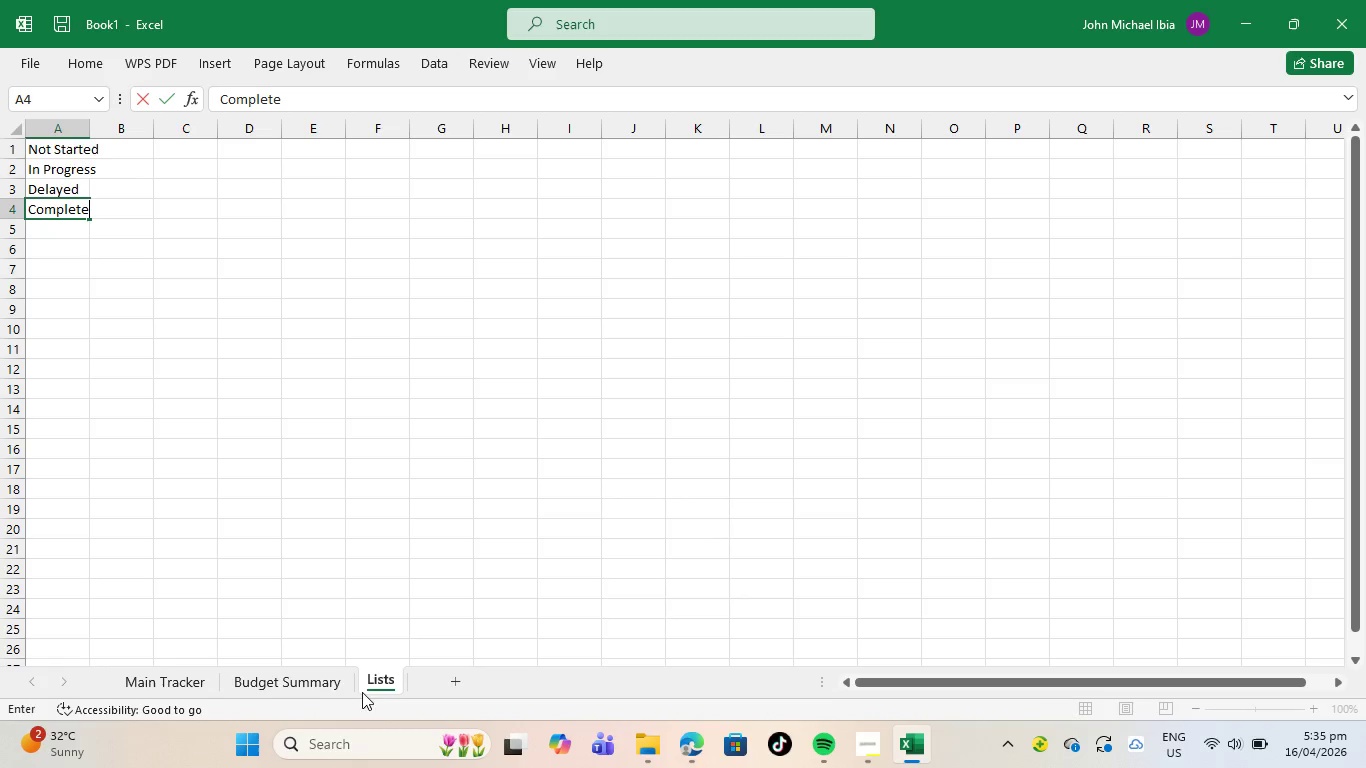 
left_click([325, 677])
 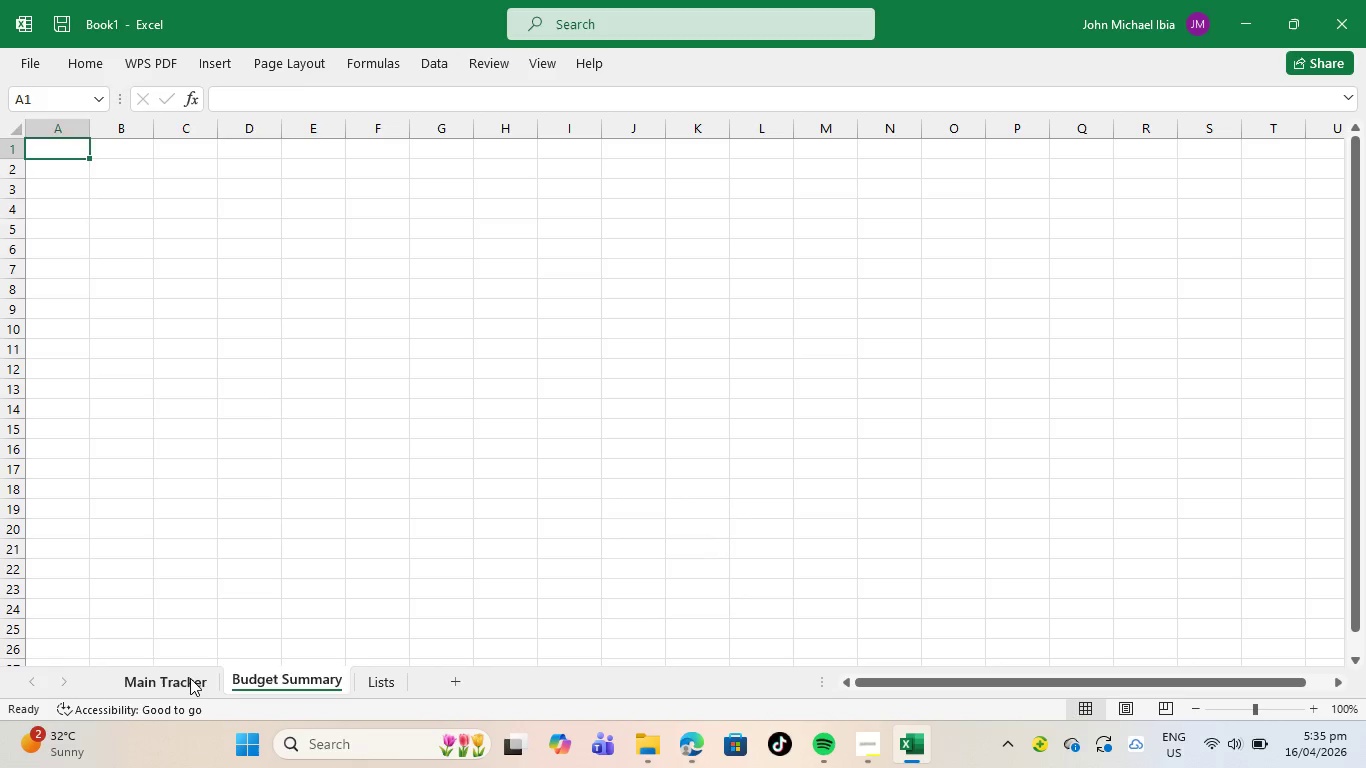 
left_click([190, 678])
 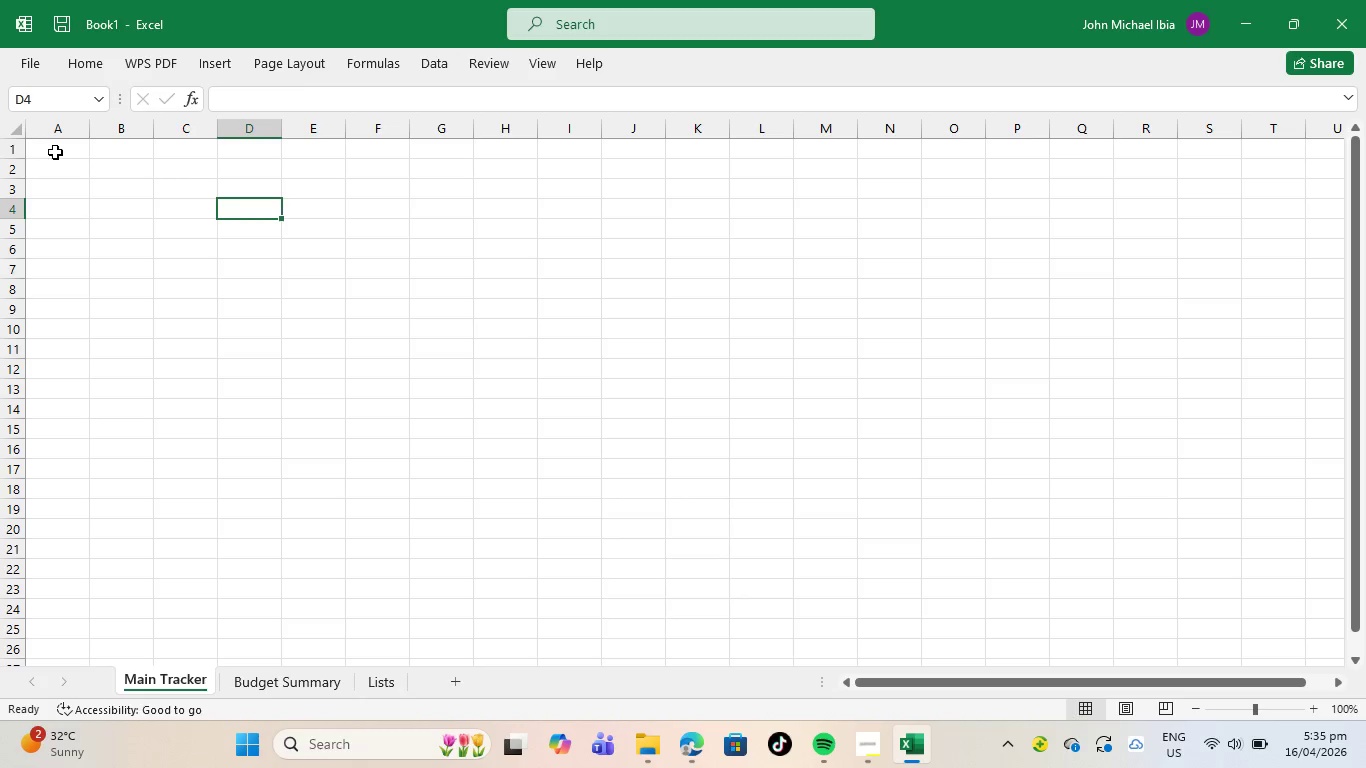 
left_click([55, 152])
 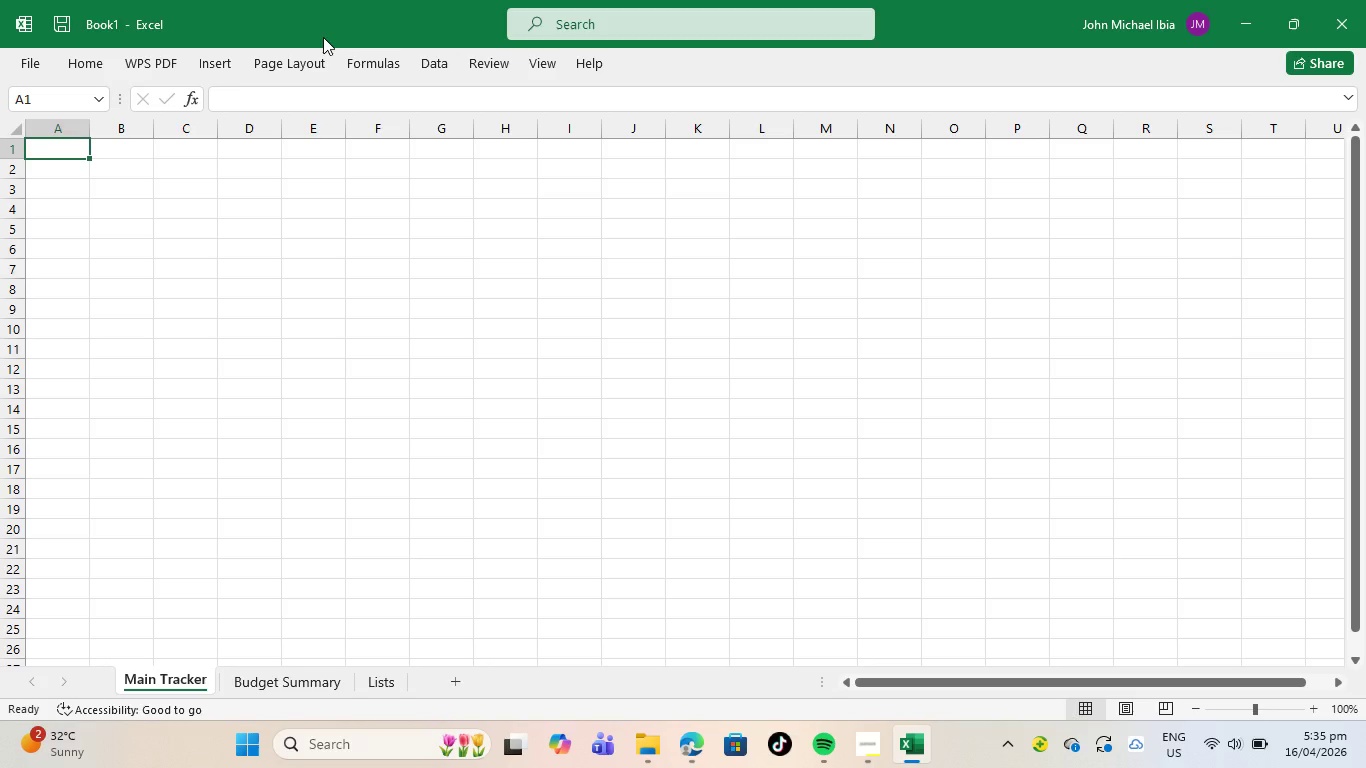 
wait(7.22)
 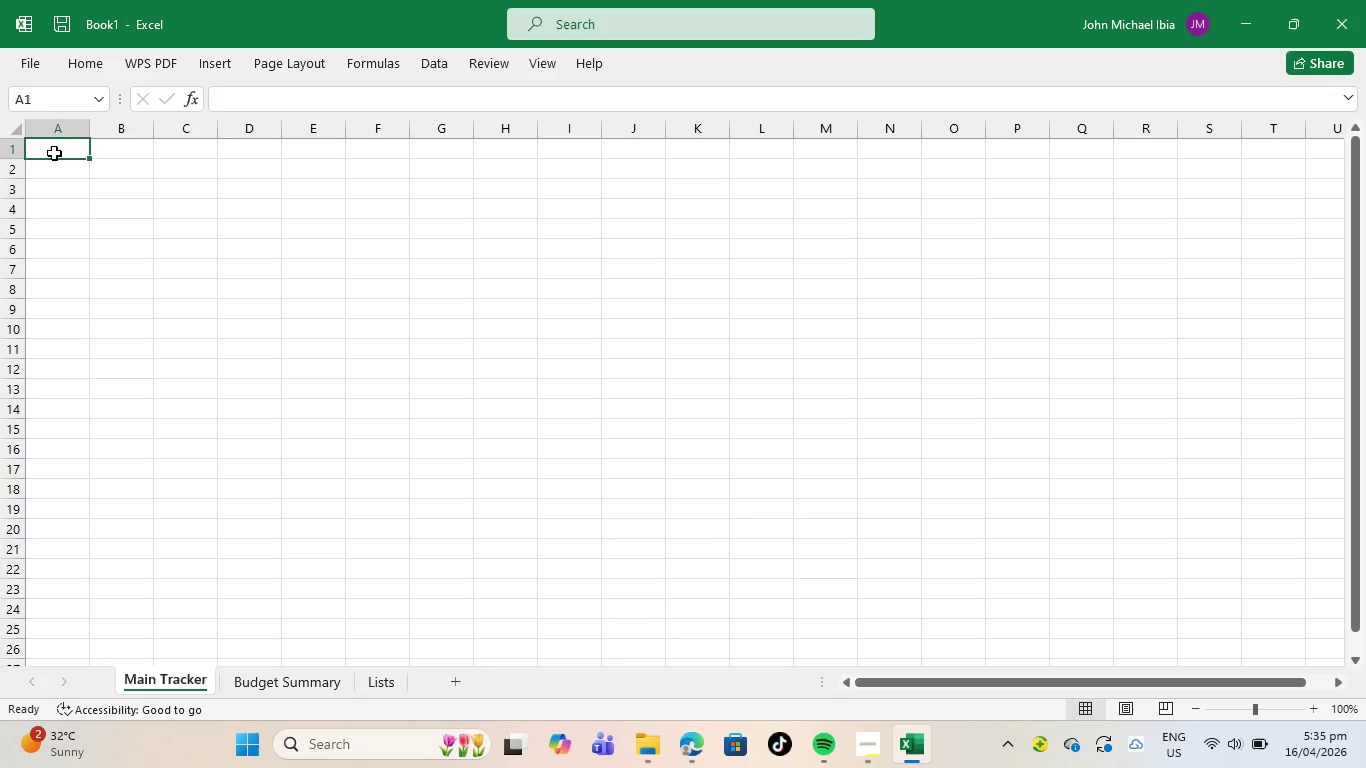 
key(Tab)
 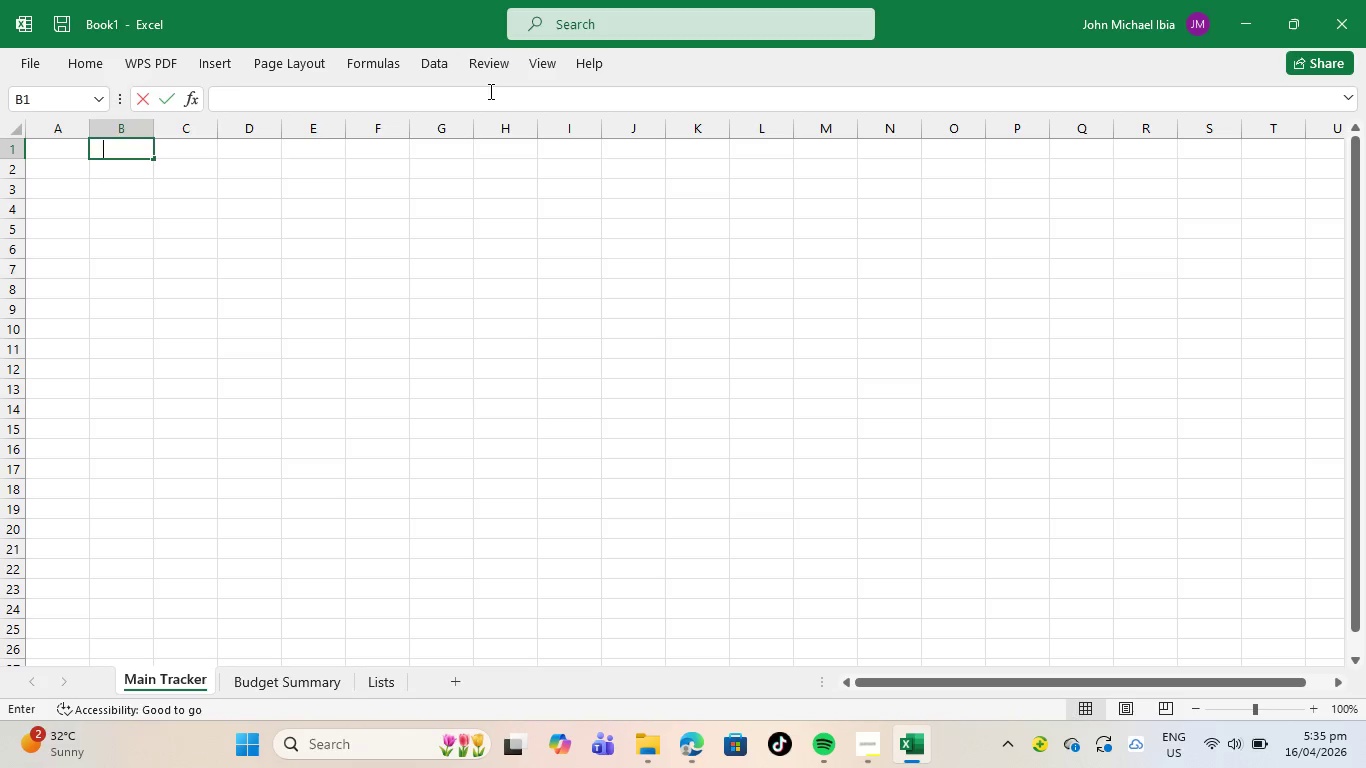 
key(W)
 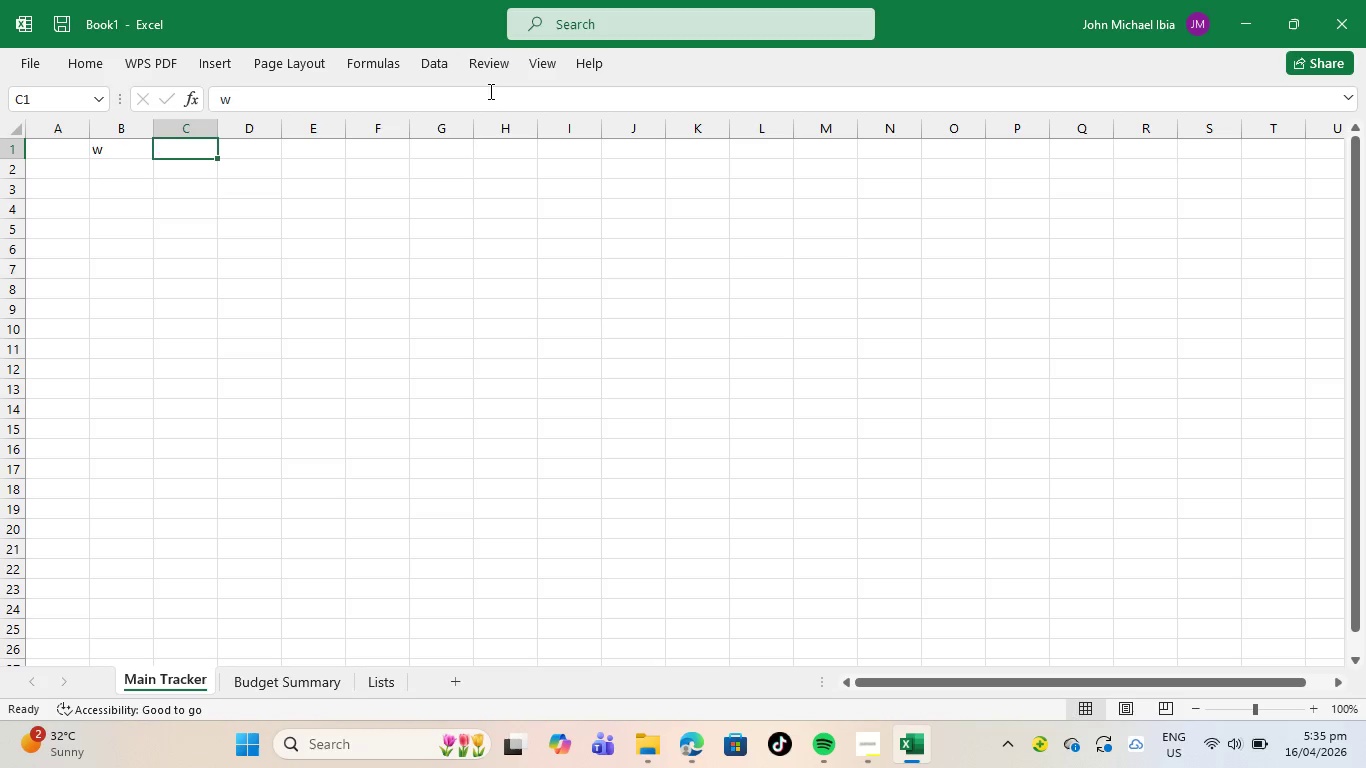 
key(Tab)
 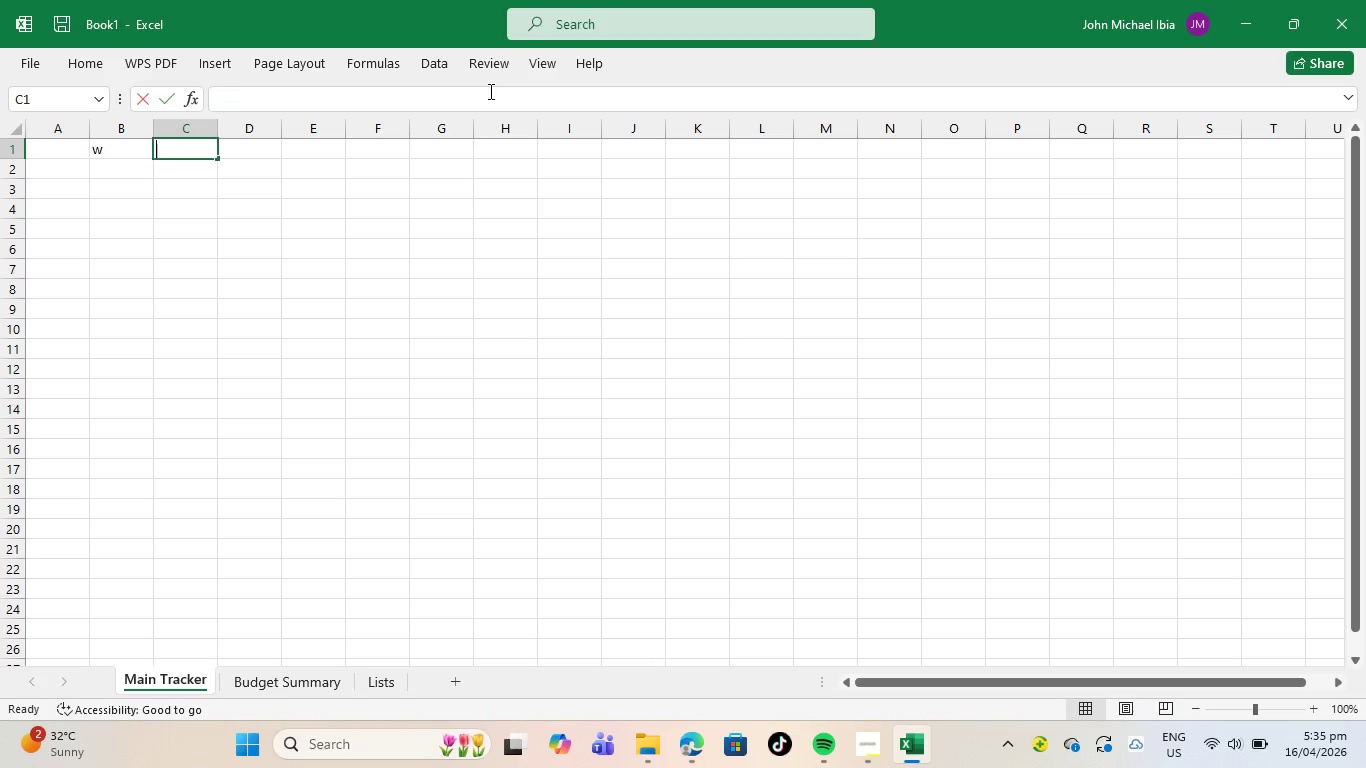 
key(E)
 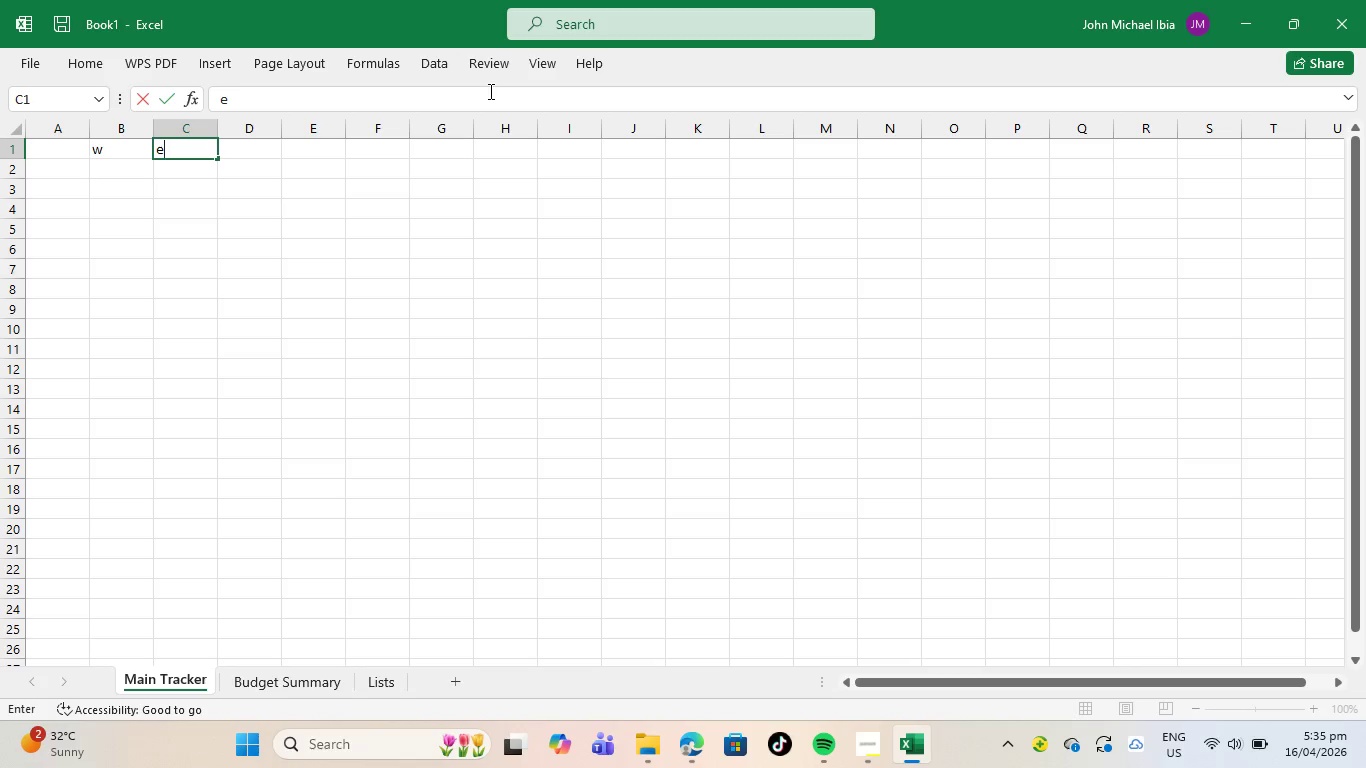 
key(Backspace)
 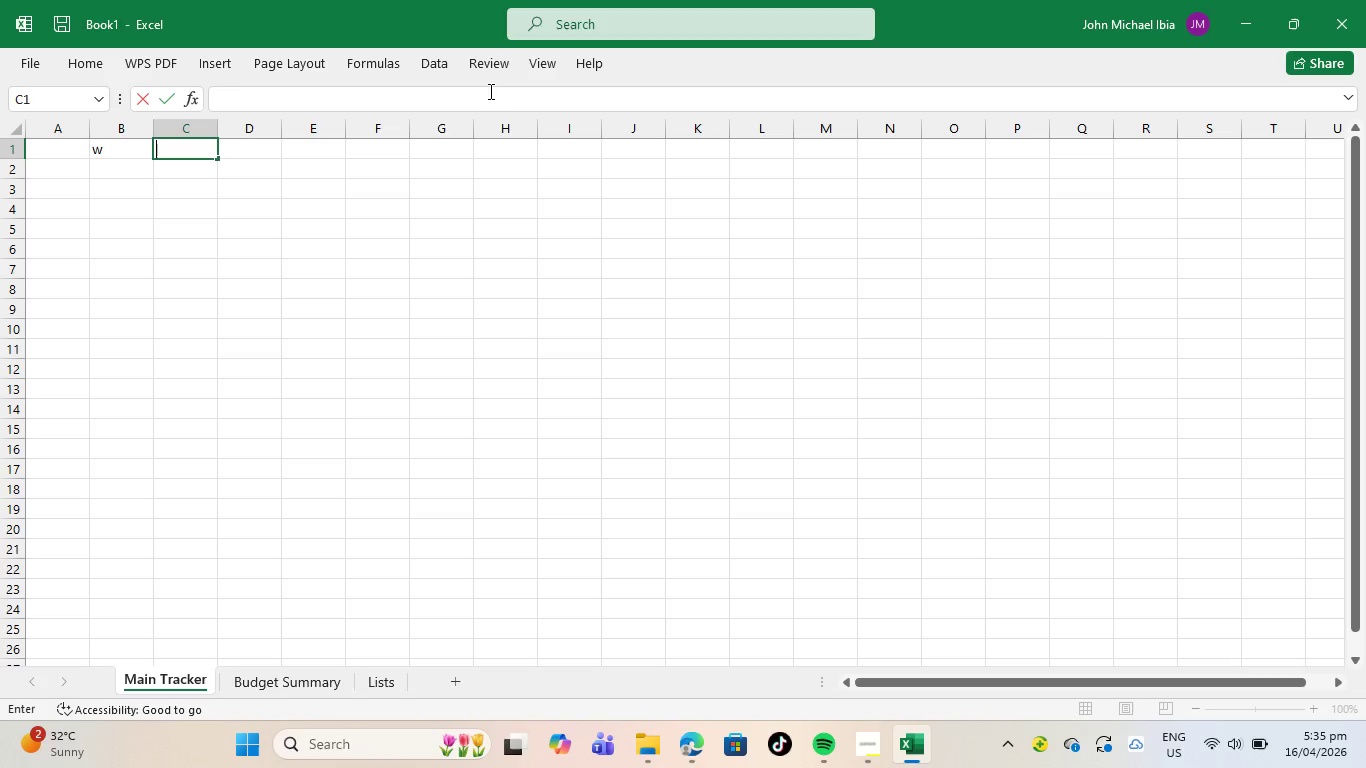 
key(Backspace)
 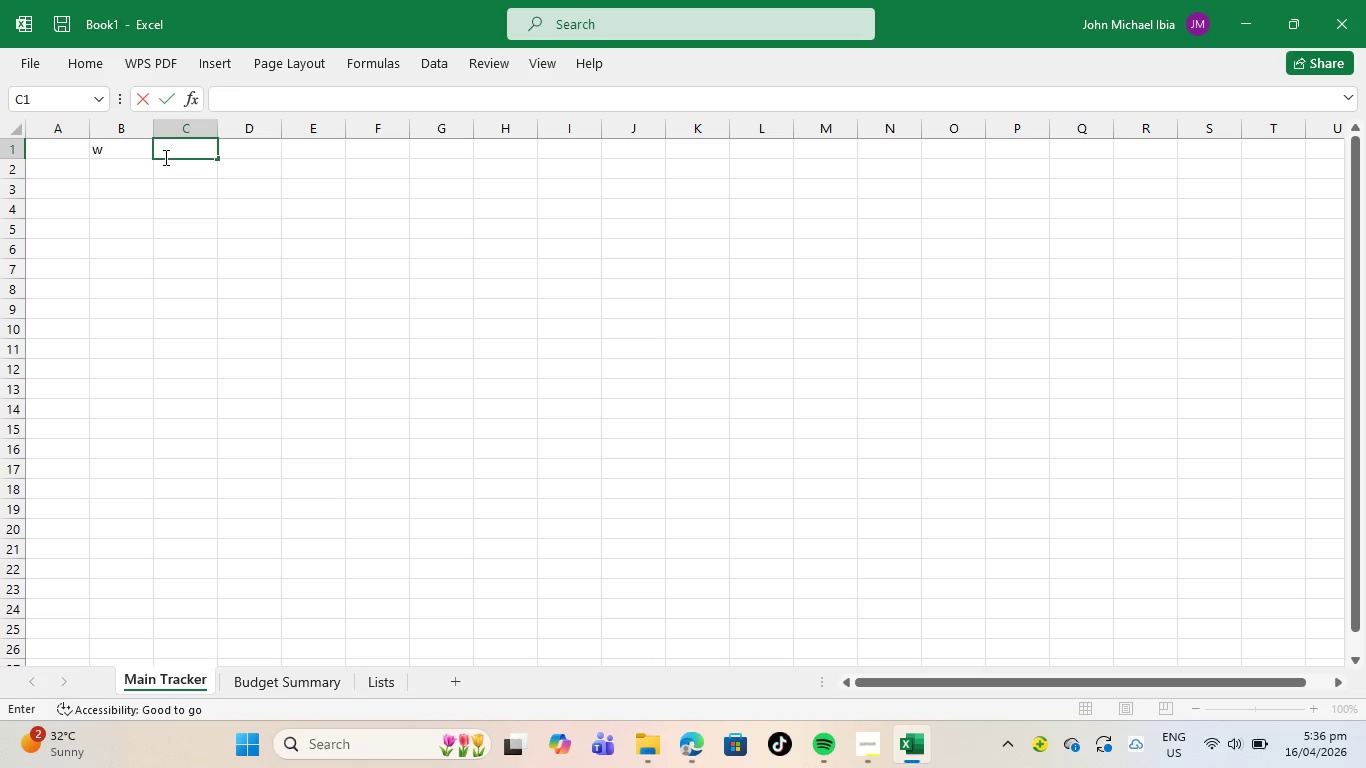 
left_click([146, 152])
 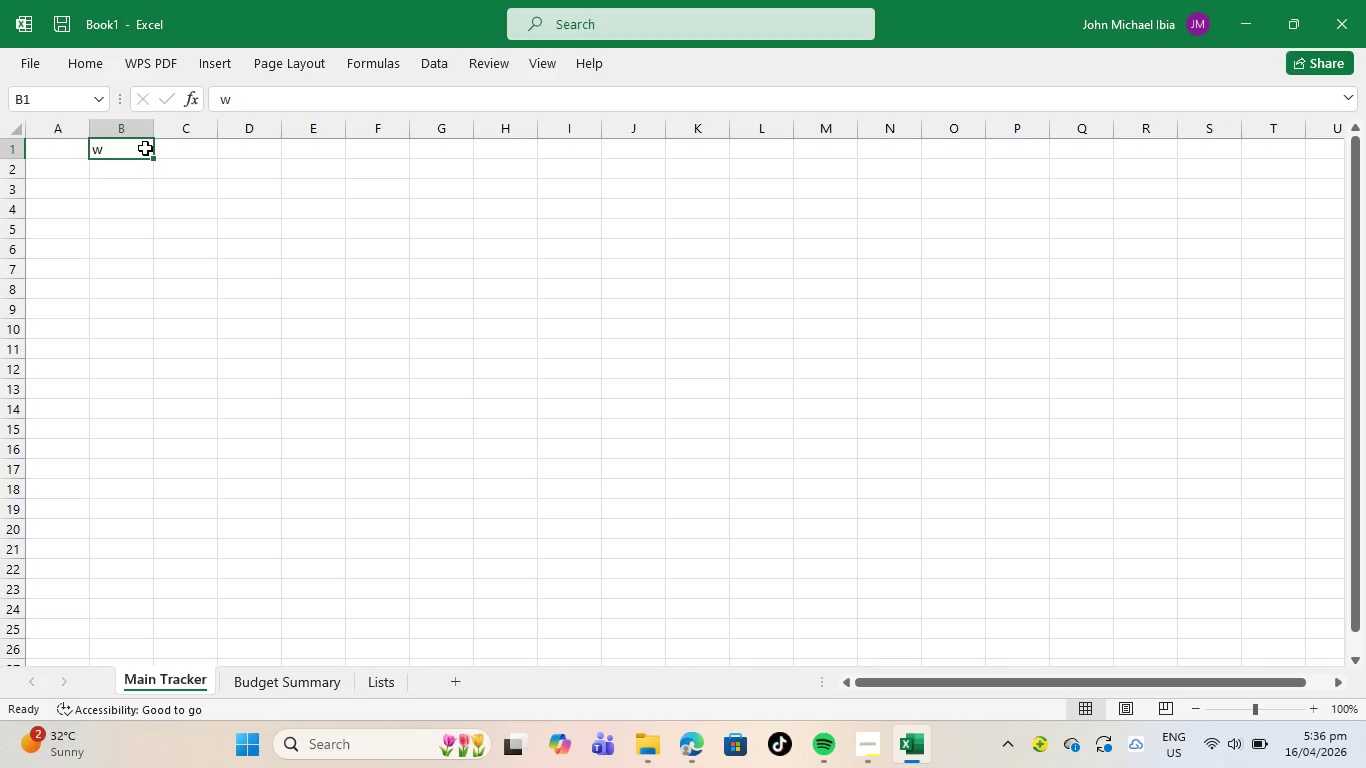 
key(Backspace)
 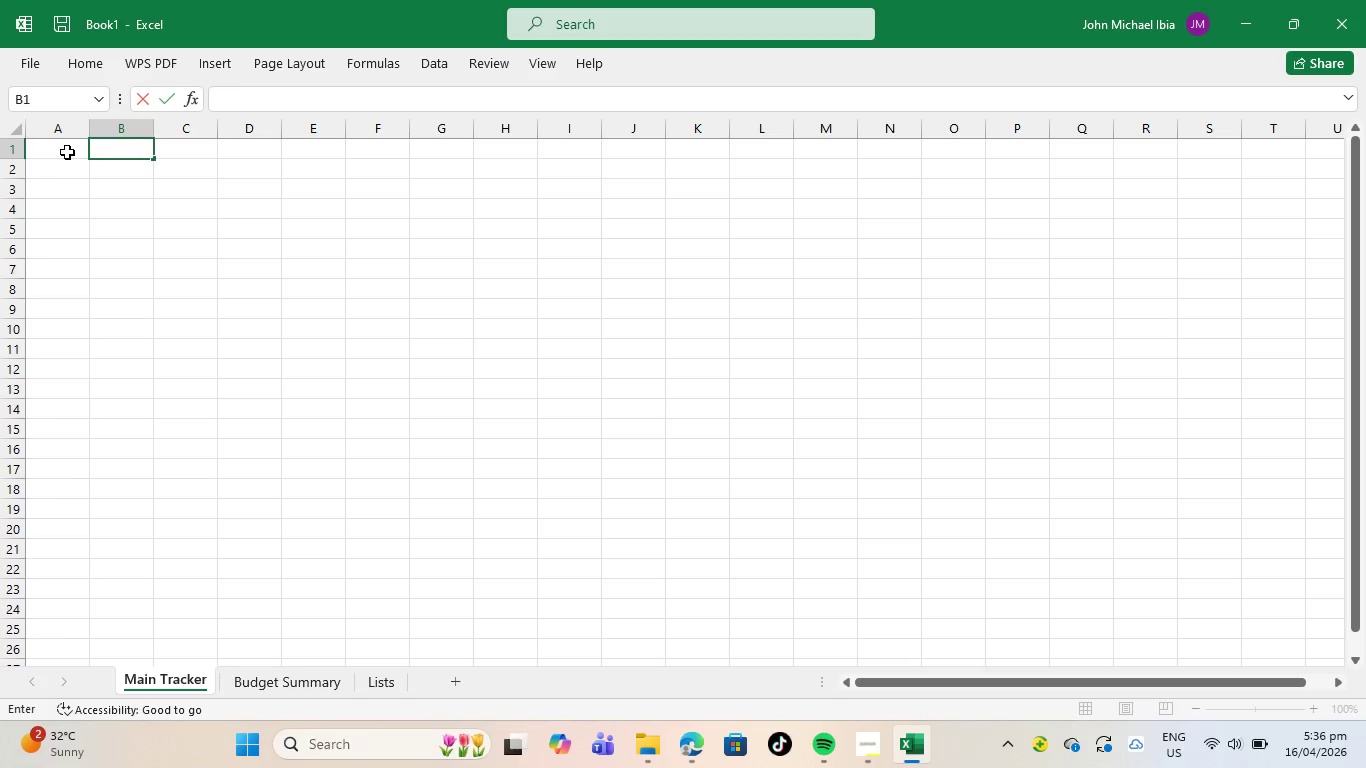 
left_click([67, 152])
 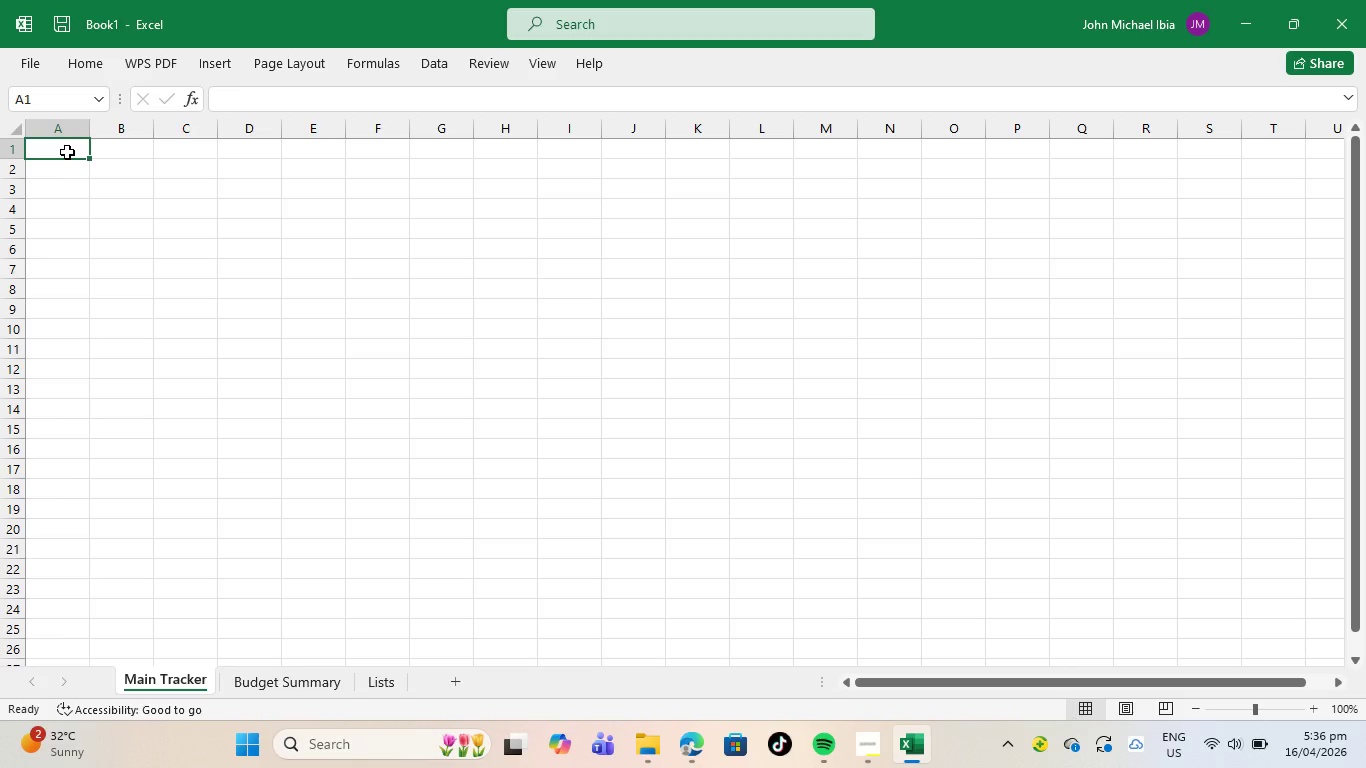 
key(Tab)
 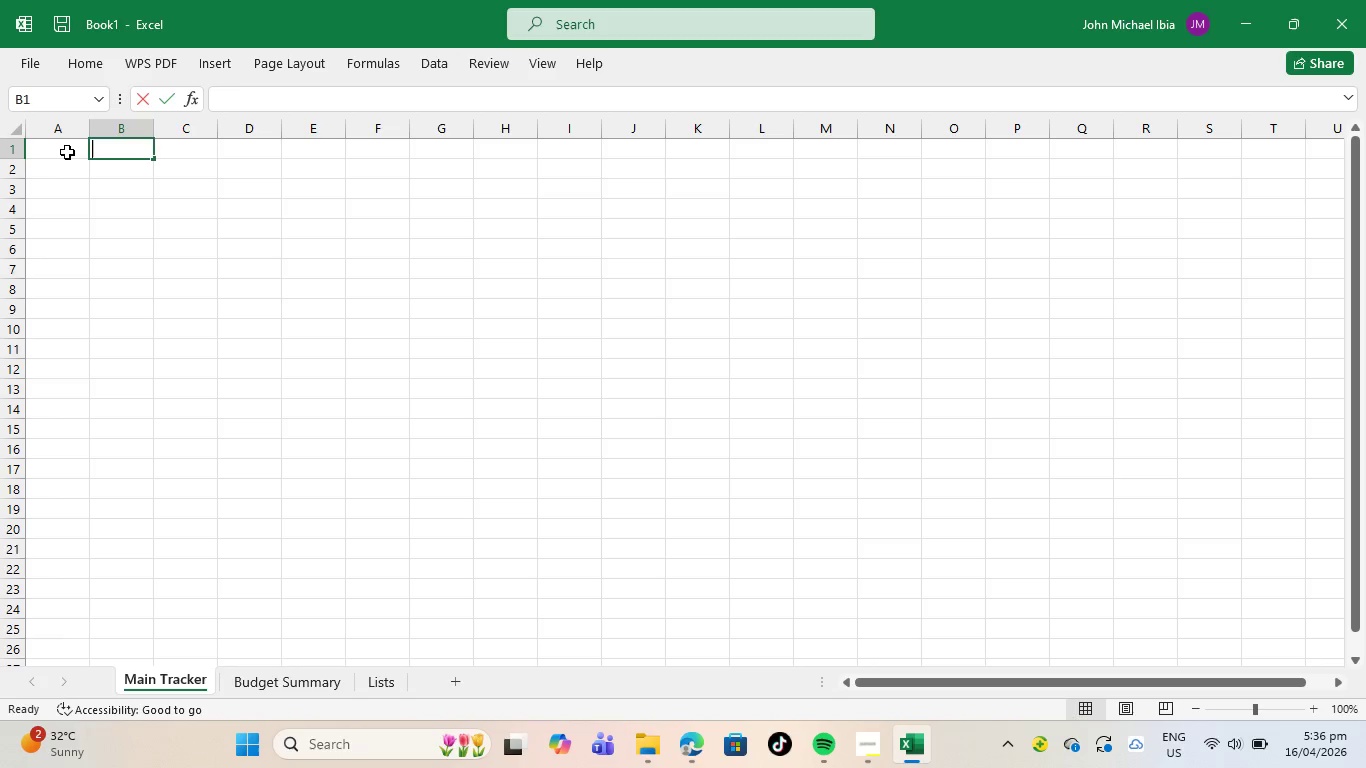 
key(W)
 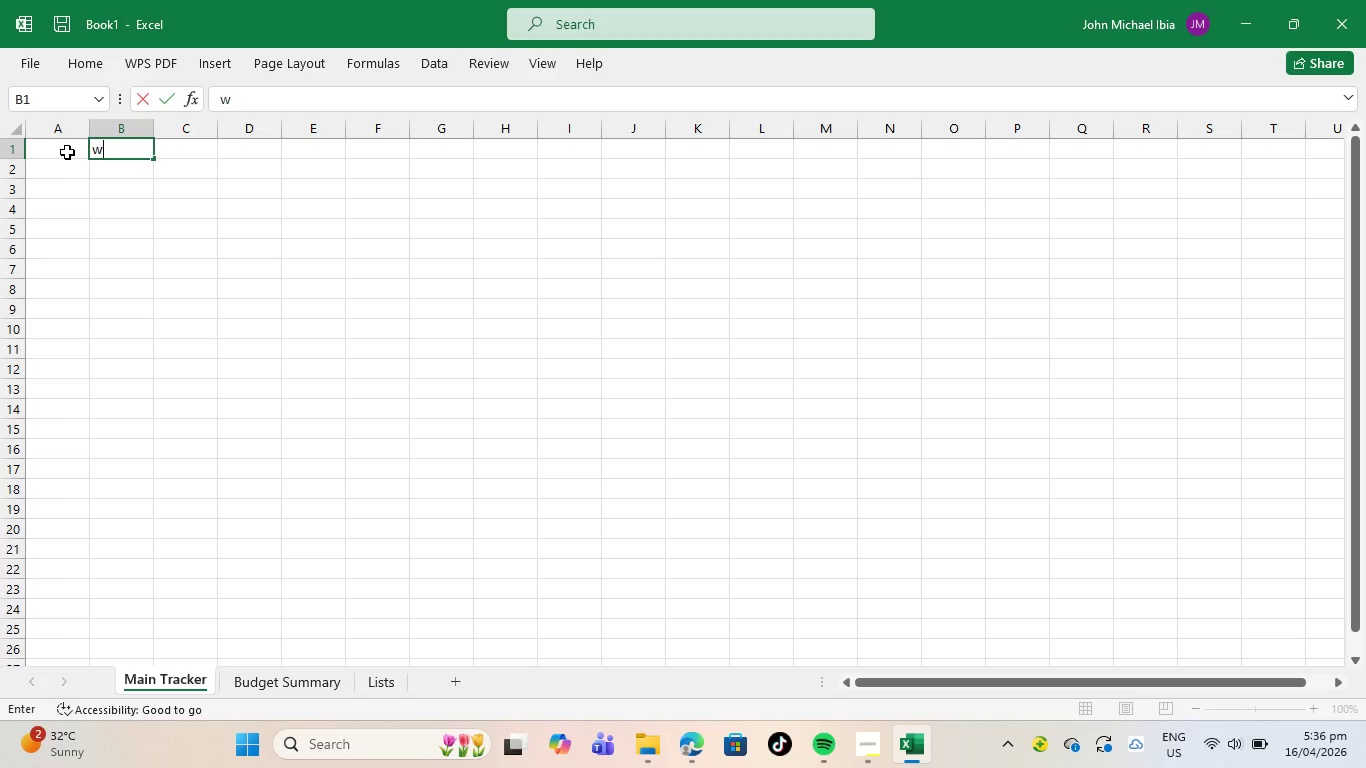 
key(Backspace)
 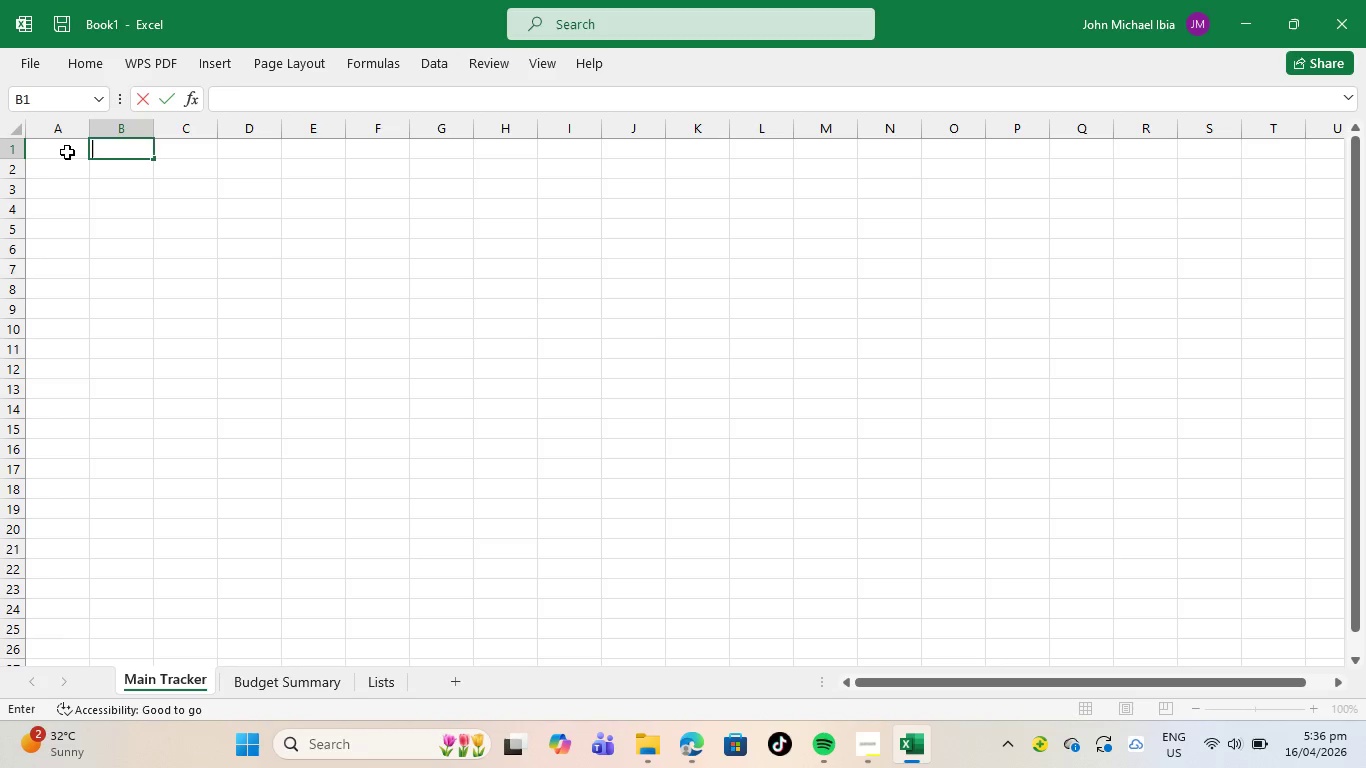 
key(ArrowLeft)
 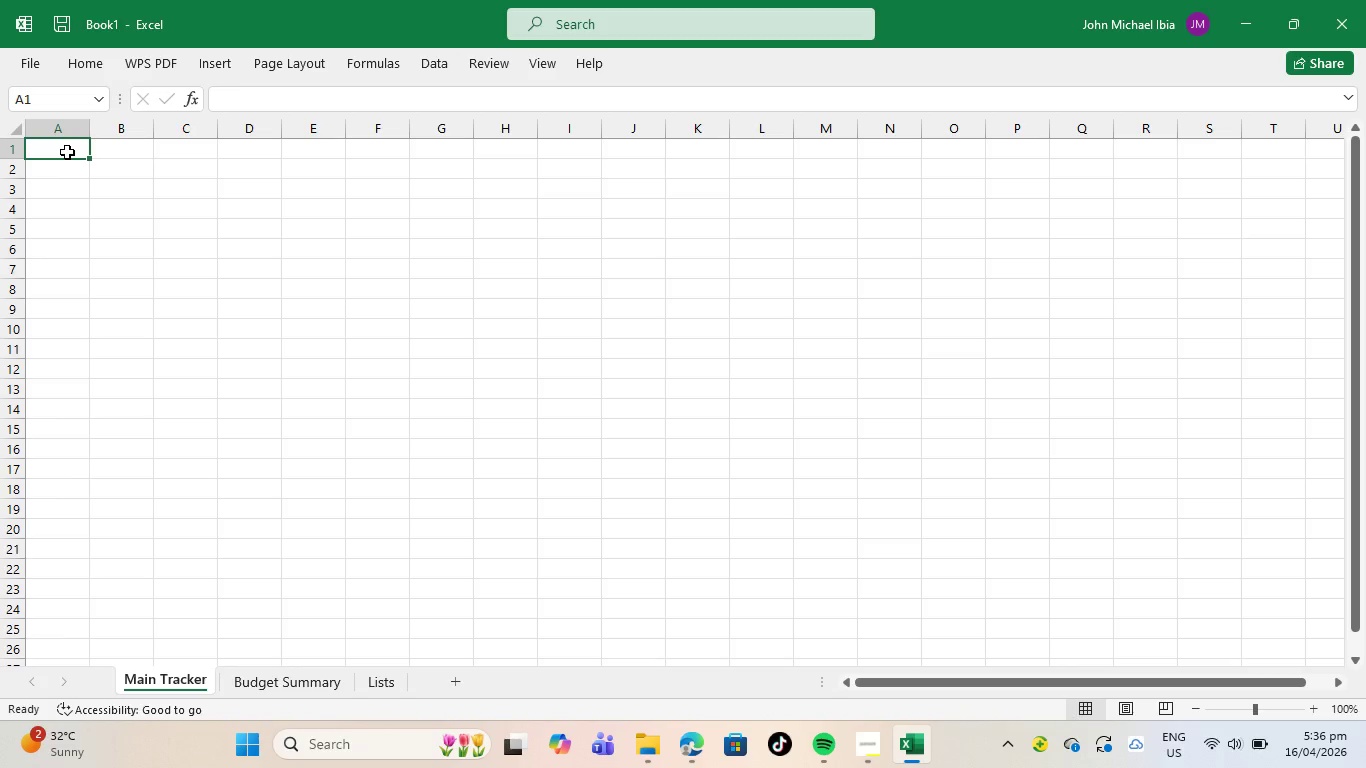 
type(Week)
 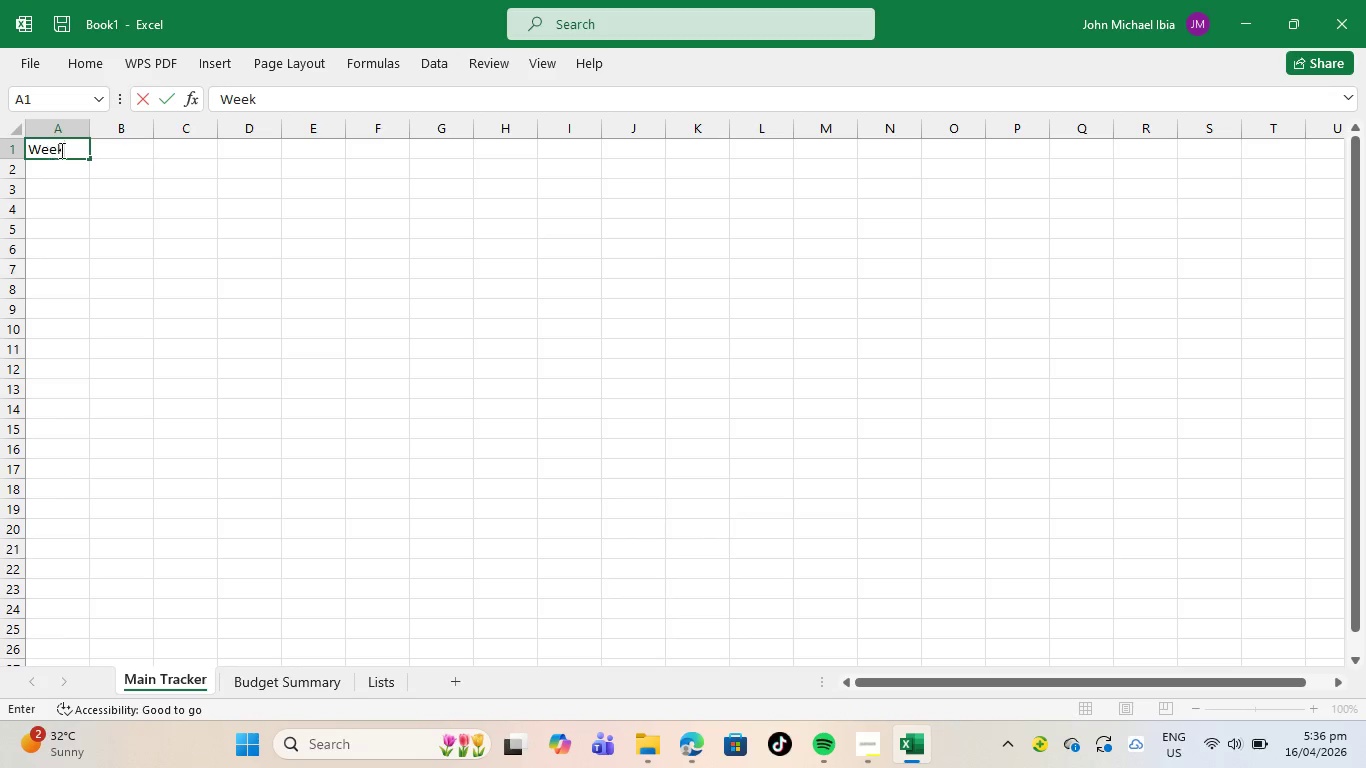 
left_click_drag(start_coordinate=[67, 148], to_coordinate=[26, 148])
 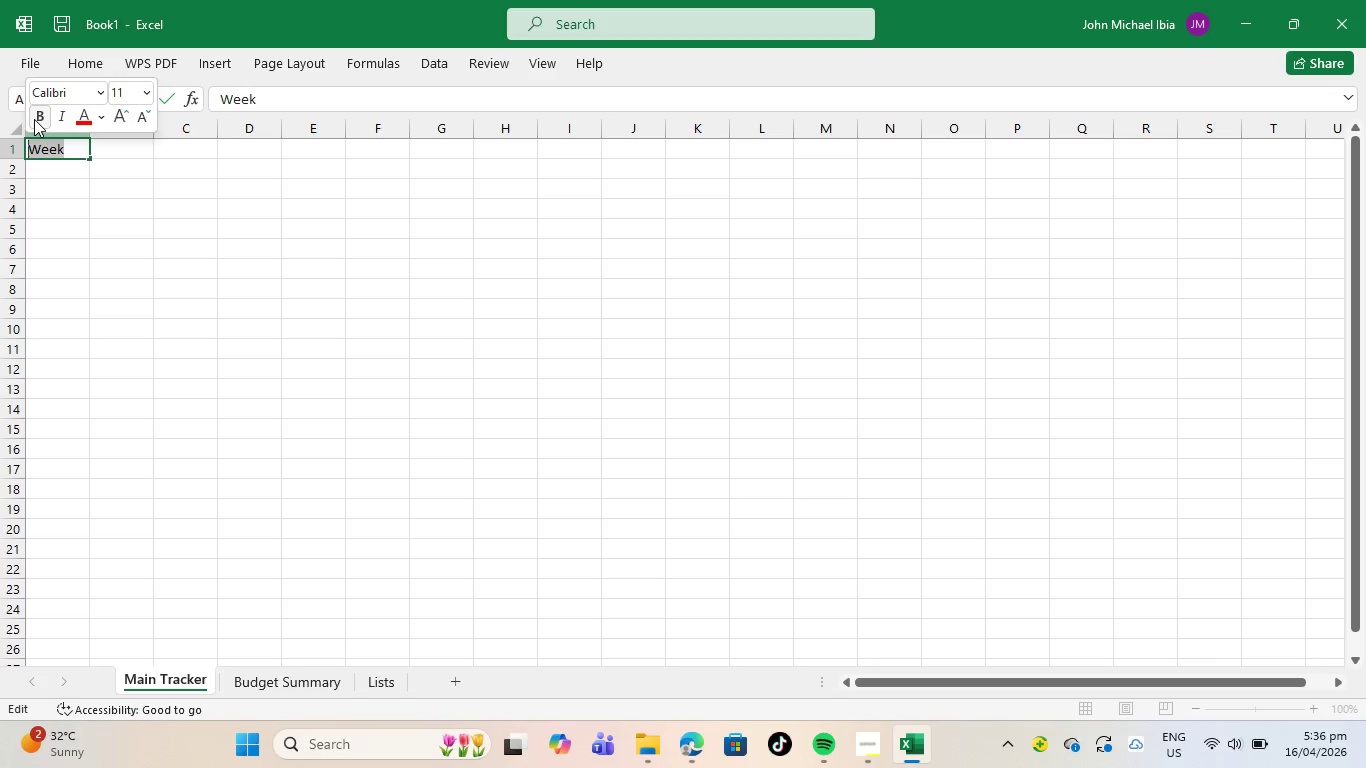 
left_click([34, 119])
 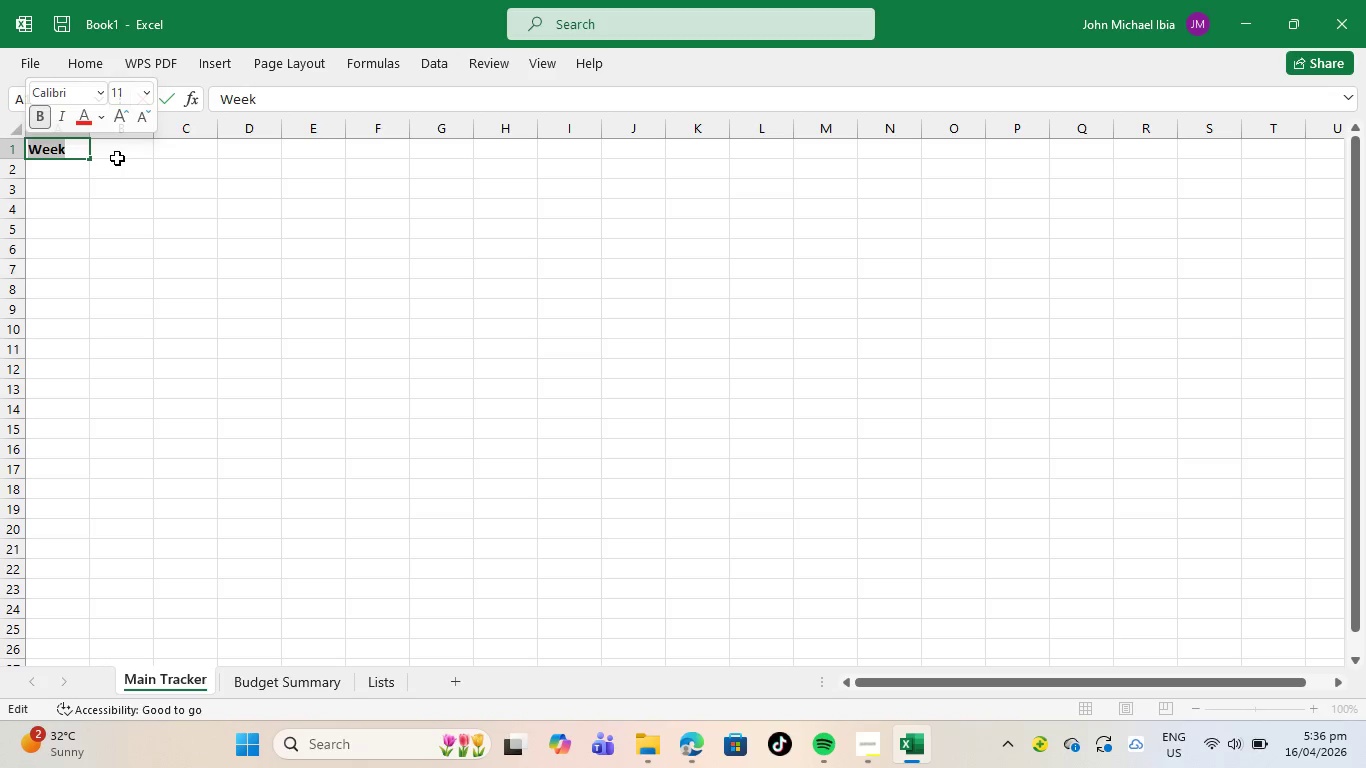 
left_click([119, 153])
 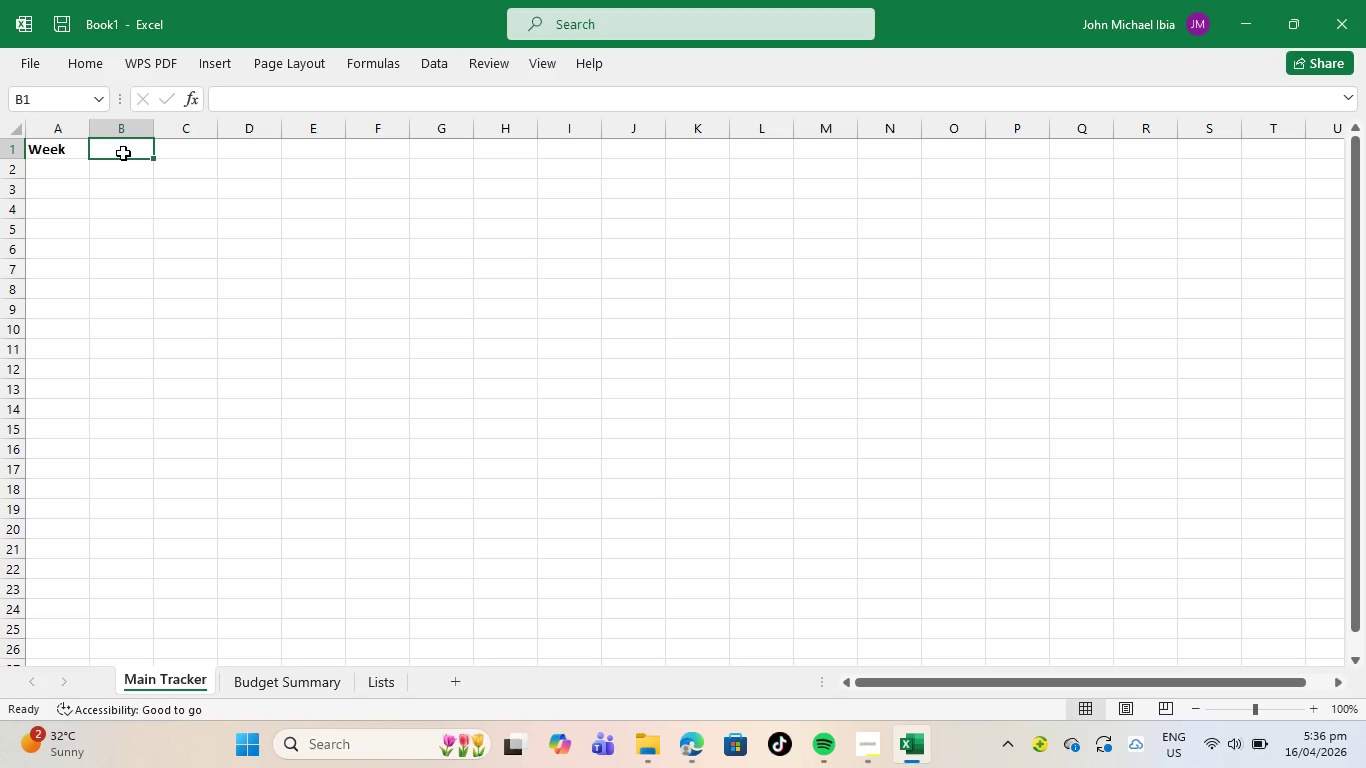 
type(R)
key(Backspace)
type(Task Name)
 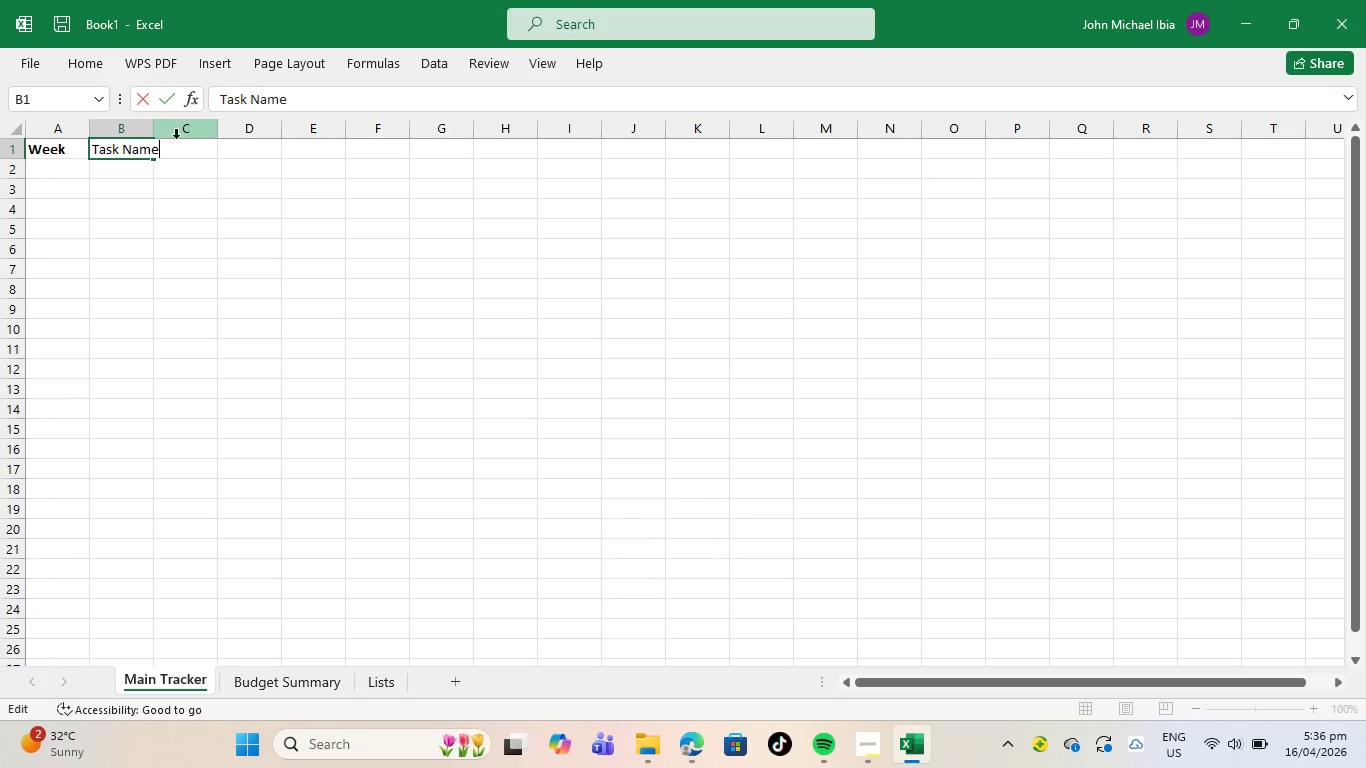 
left_click([195, 150])
 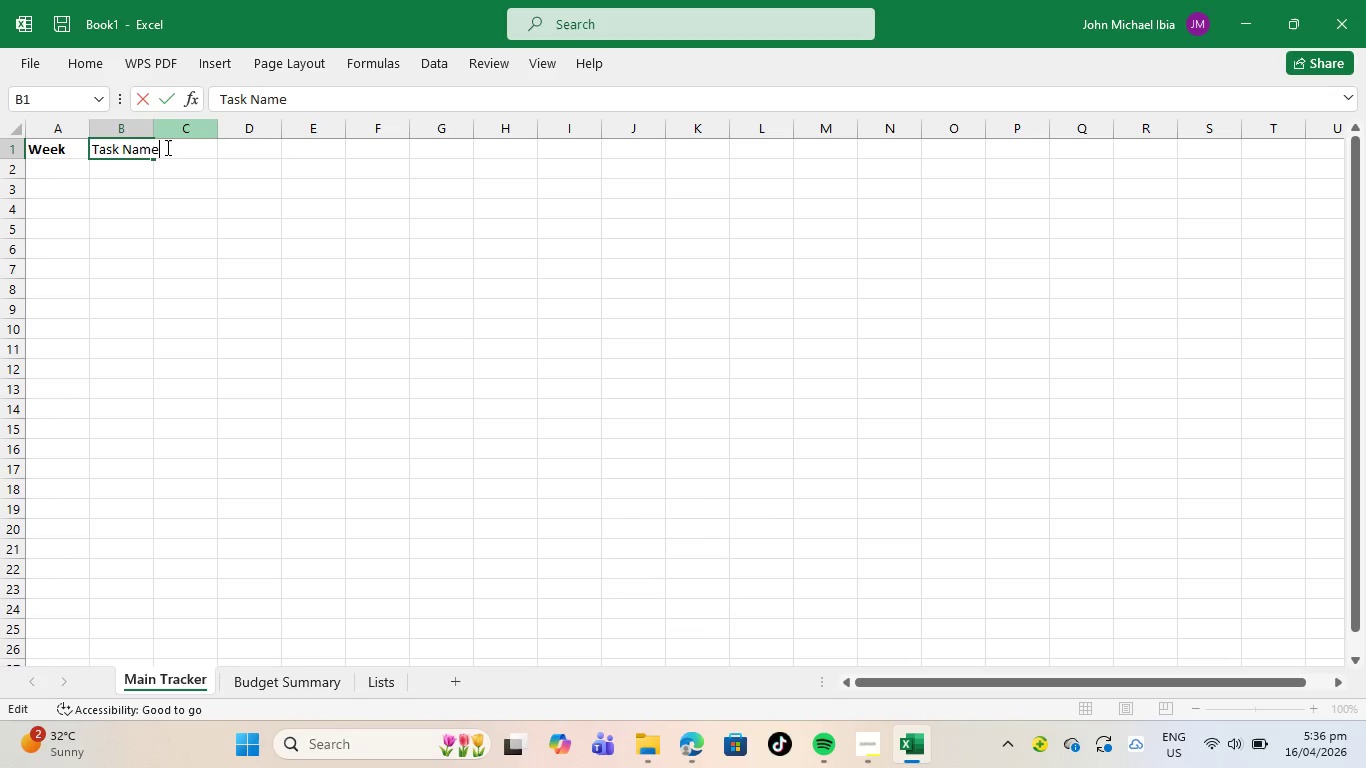 
left_click_drag(start_coordinate=[166, 147], to_coordinate=[86, 143])
 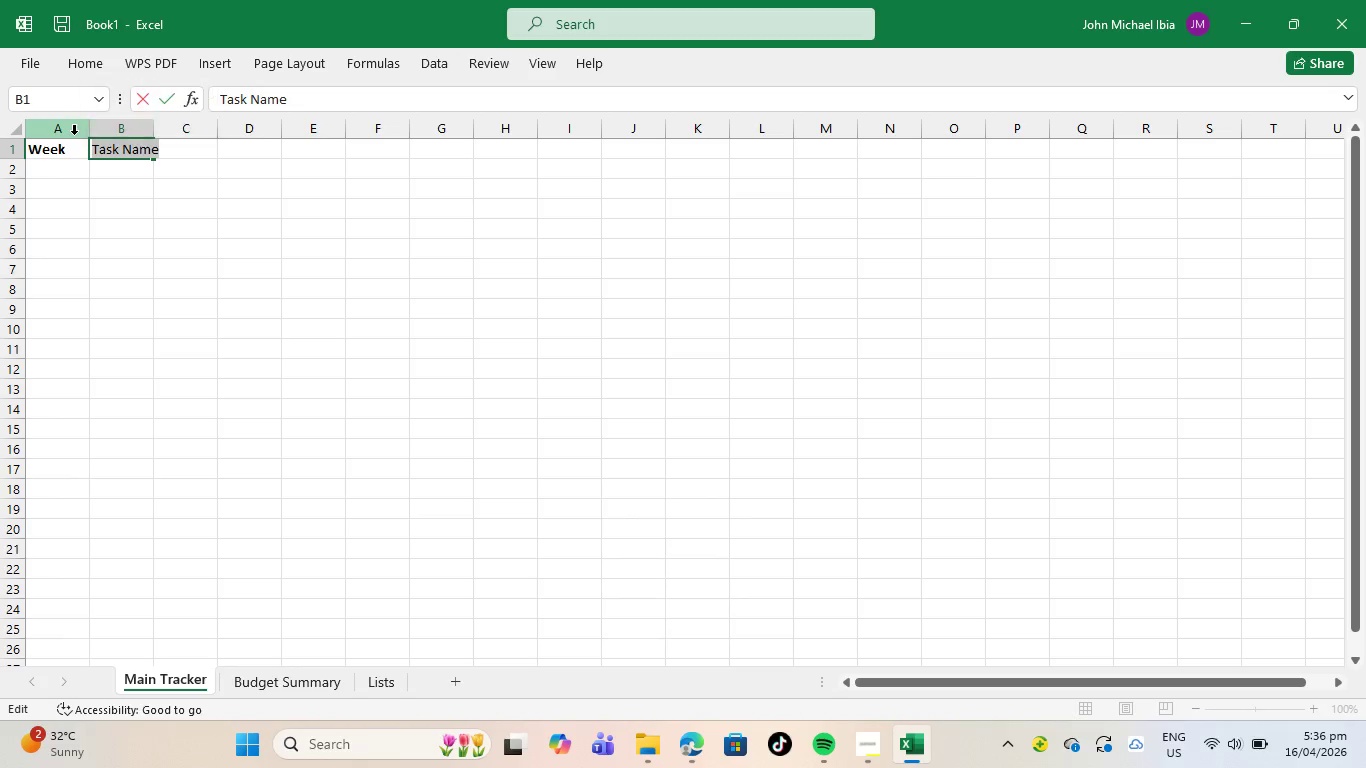 
key(Control+B)
 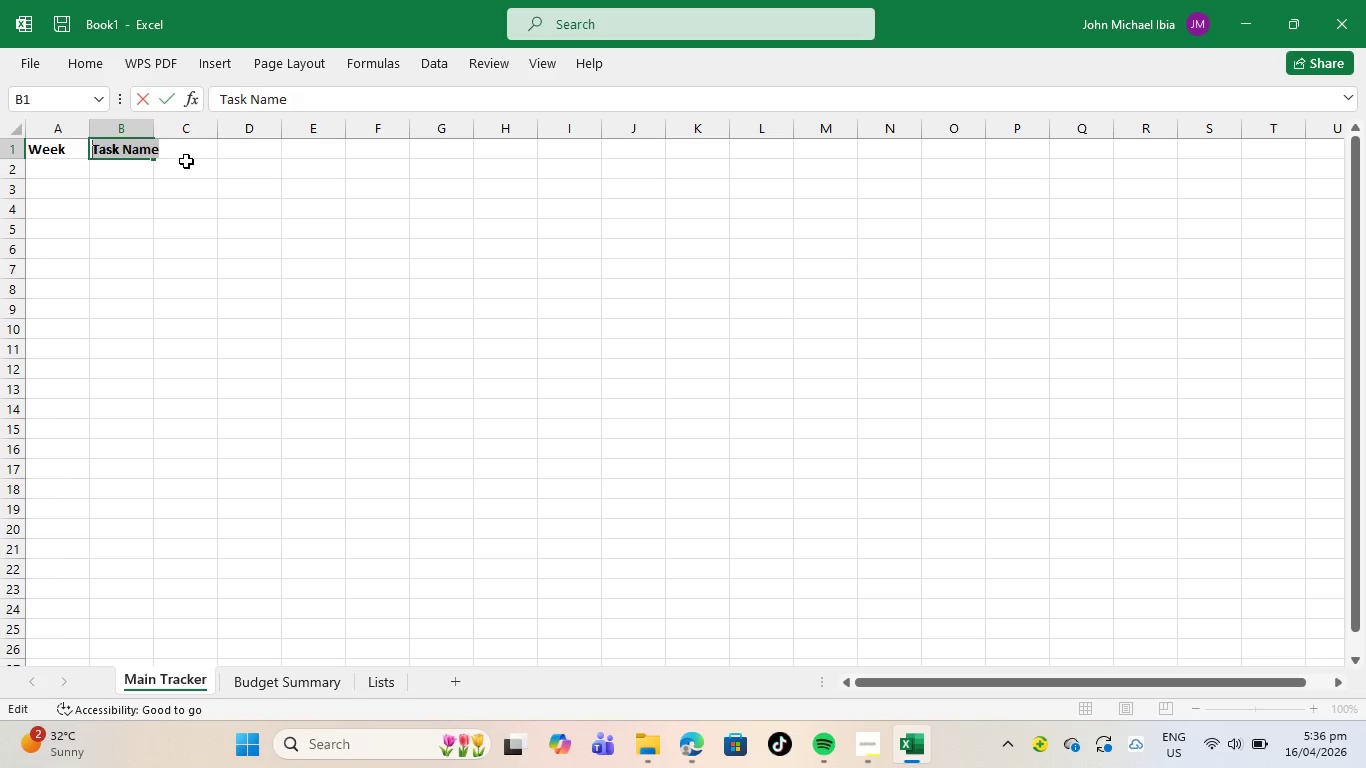 
left_click([186, 161])
 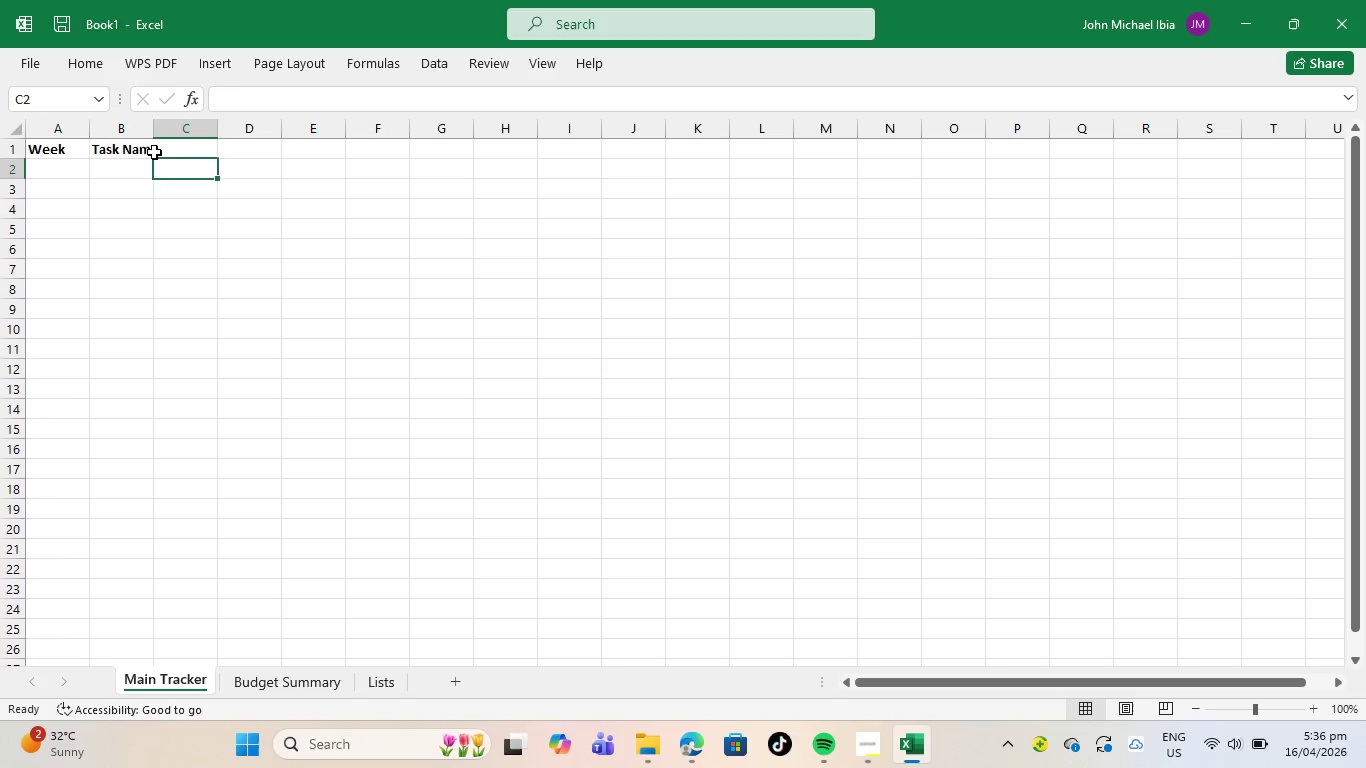 
left_click([154, 152])
 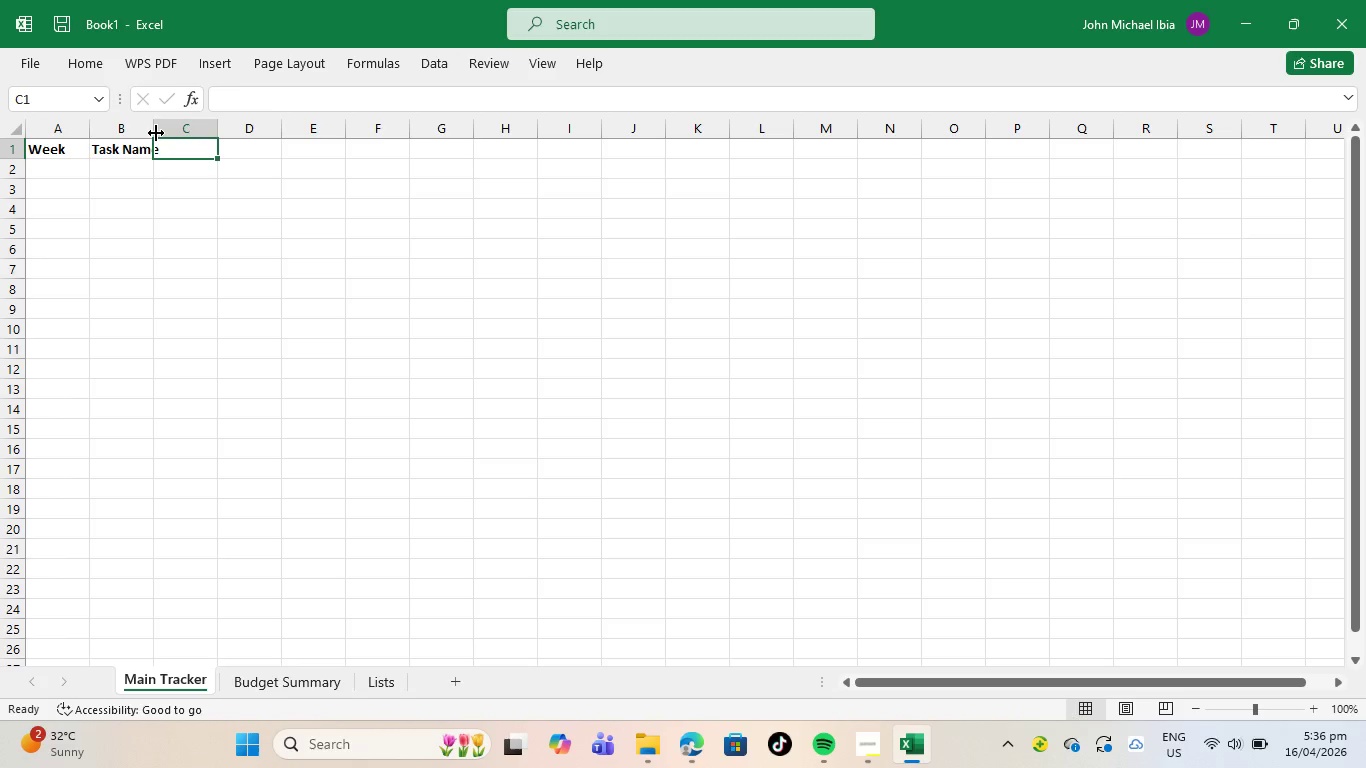 
left_click_drag(start_coordinate=[156, 133], to_coordinate=[181, 134])
 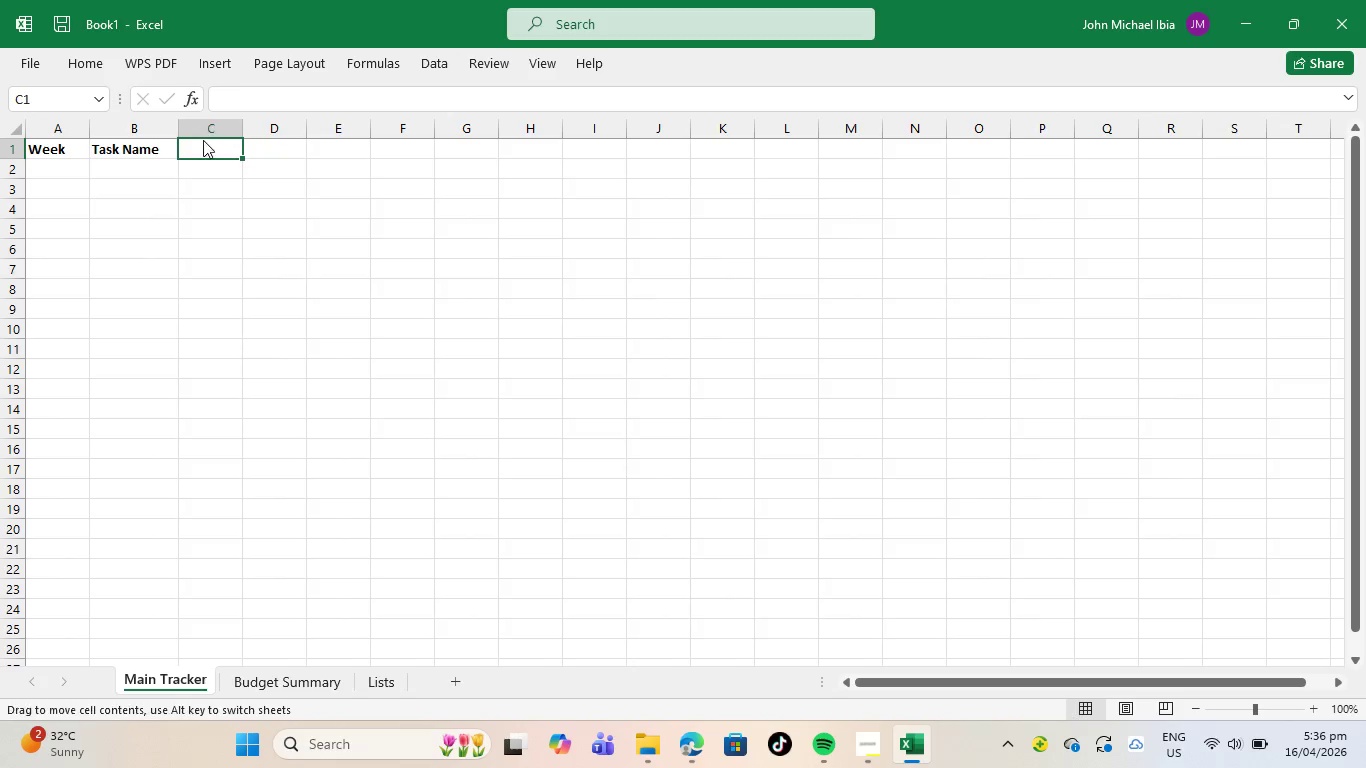 
left_click([203, 140])
 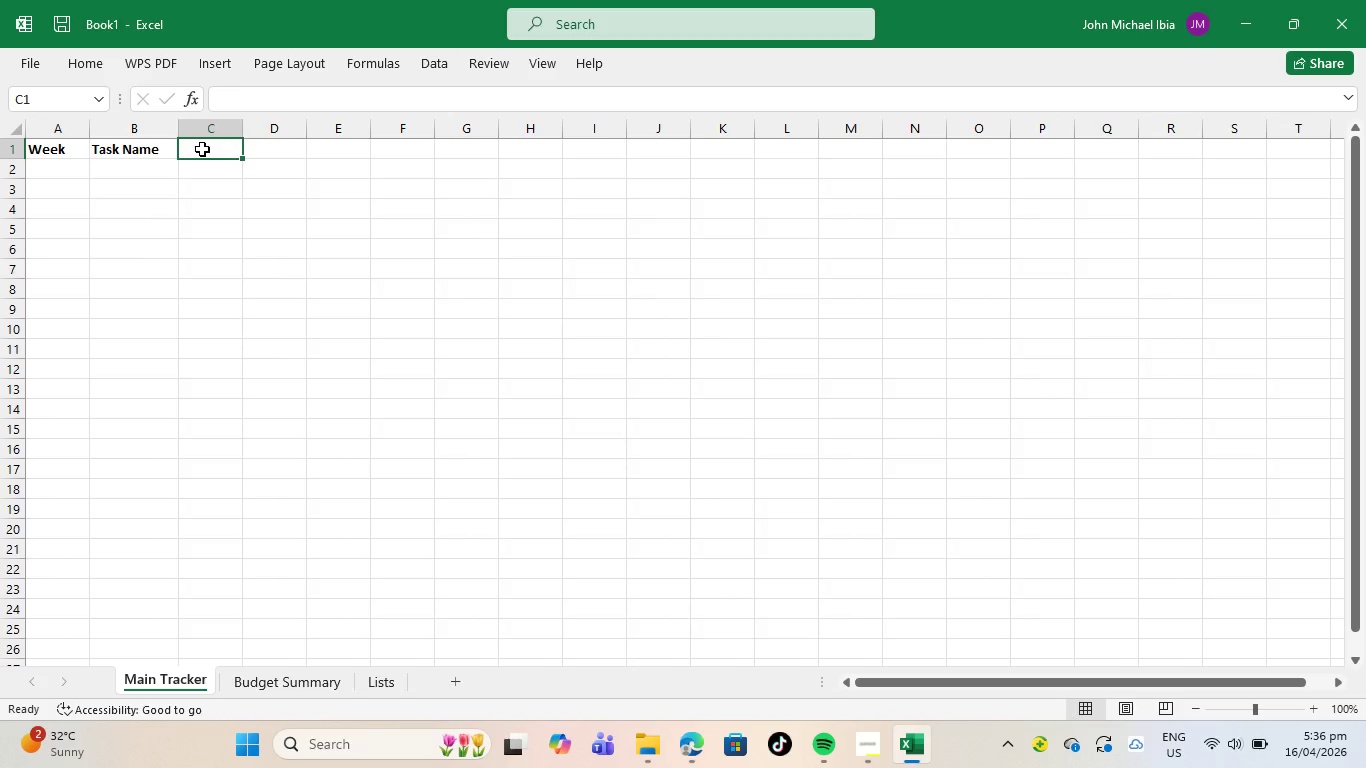 
type(Cae)
key(Backspace)
type(tegory)
 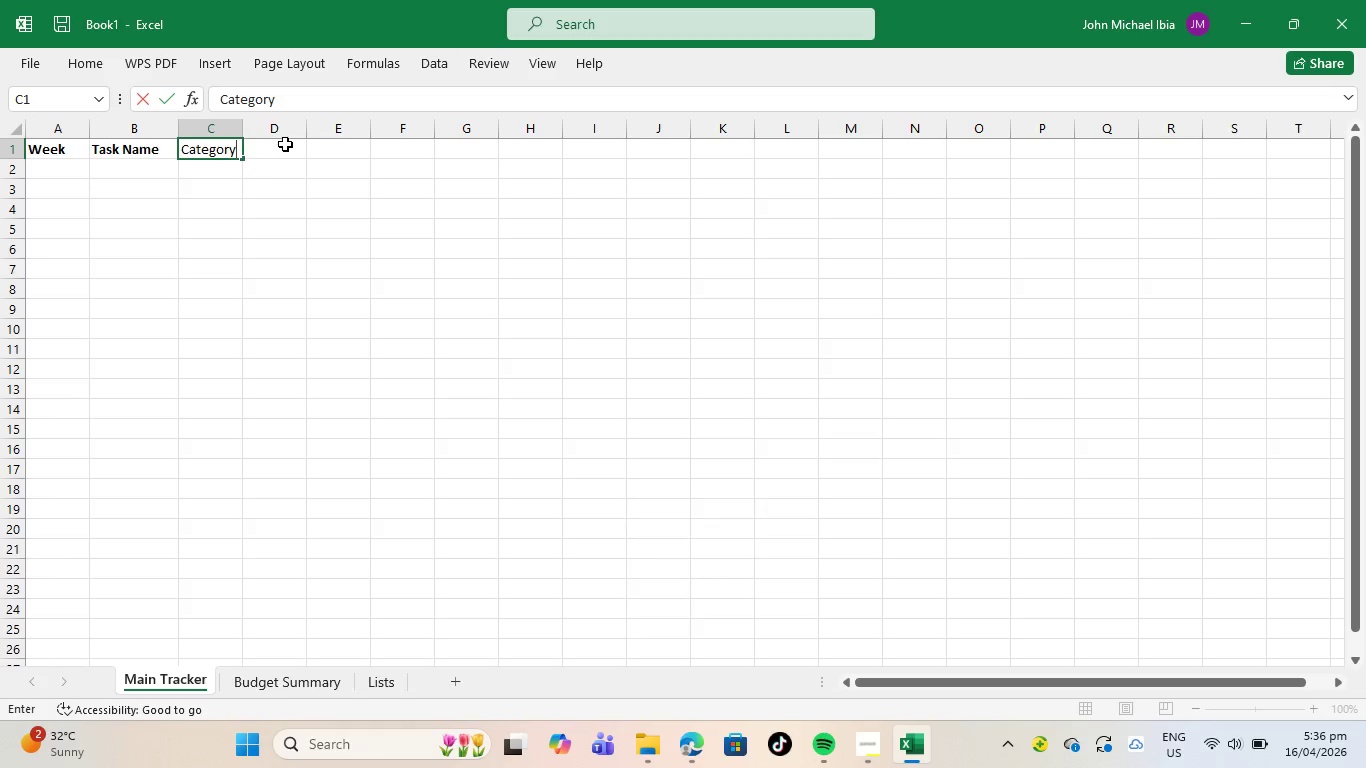 
left_click([285, 144])
 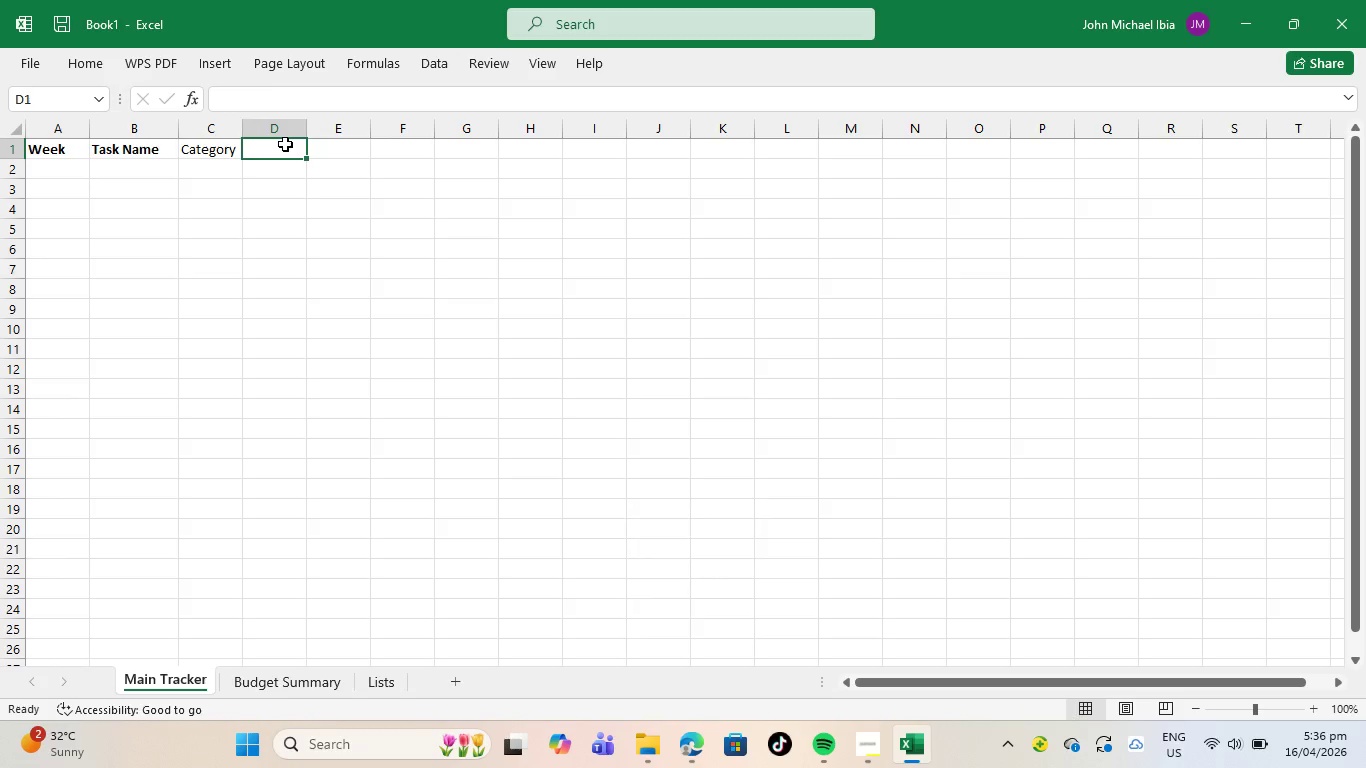 
wait(9.3)
 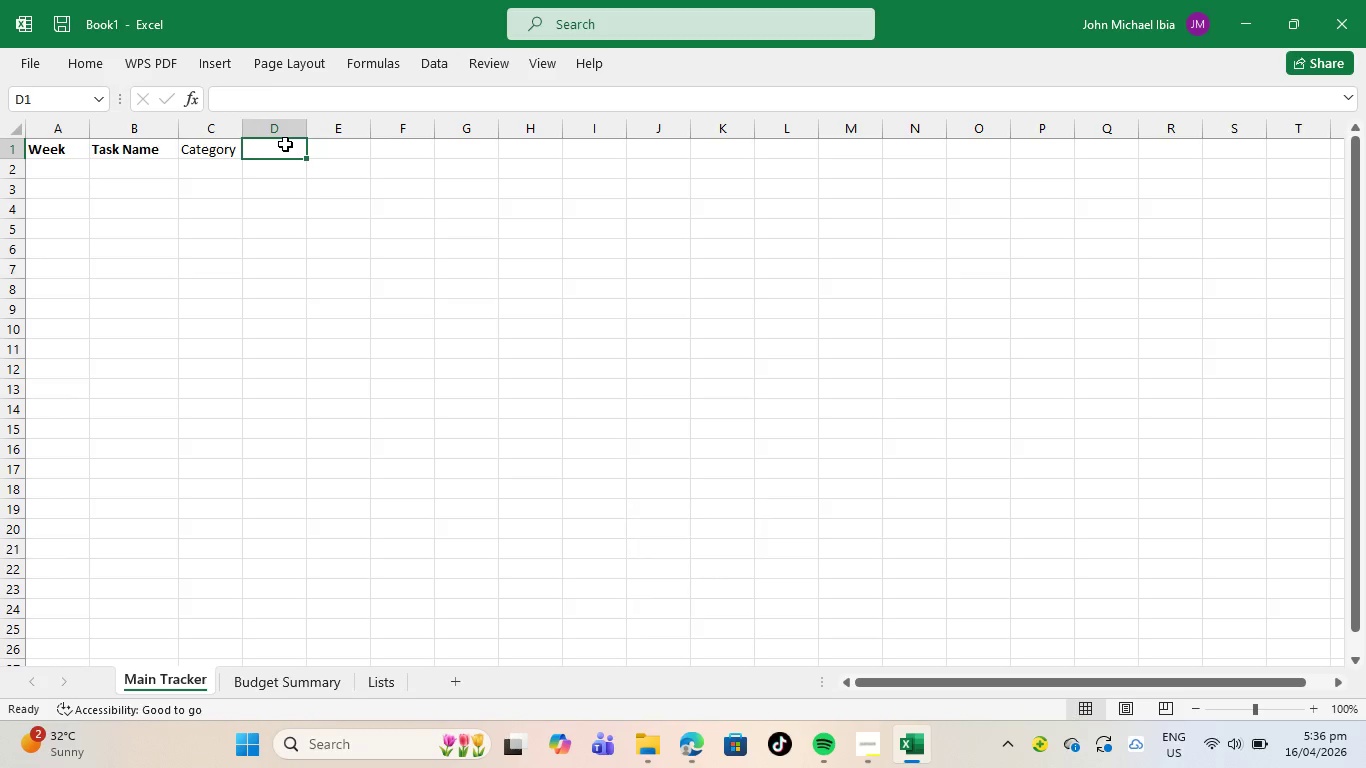 
type(Planned Budget)
 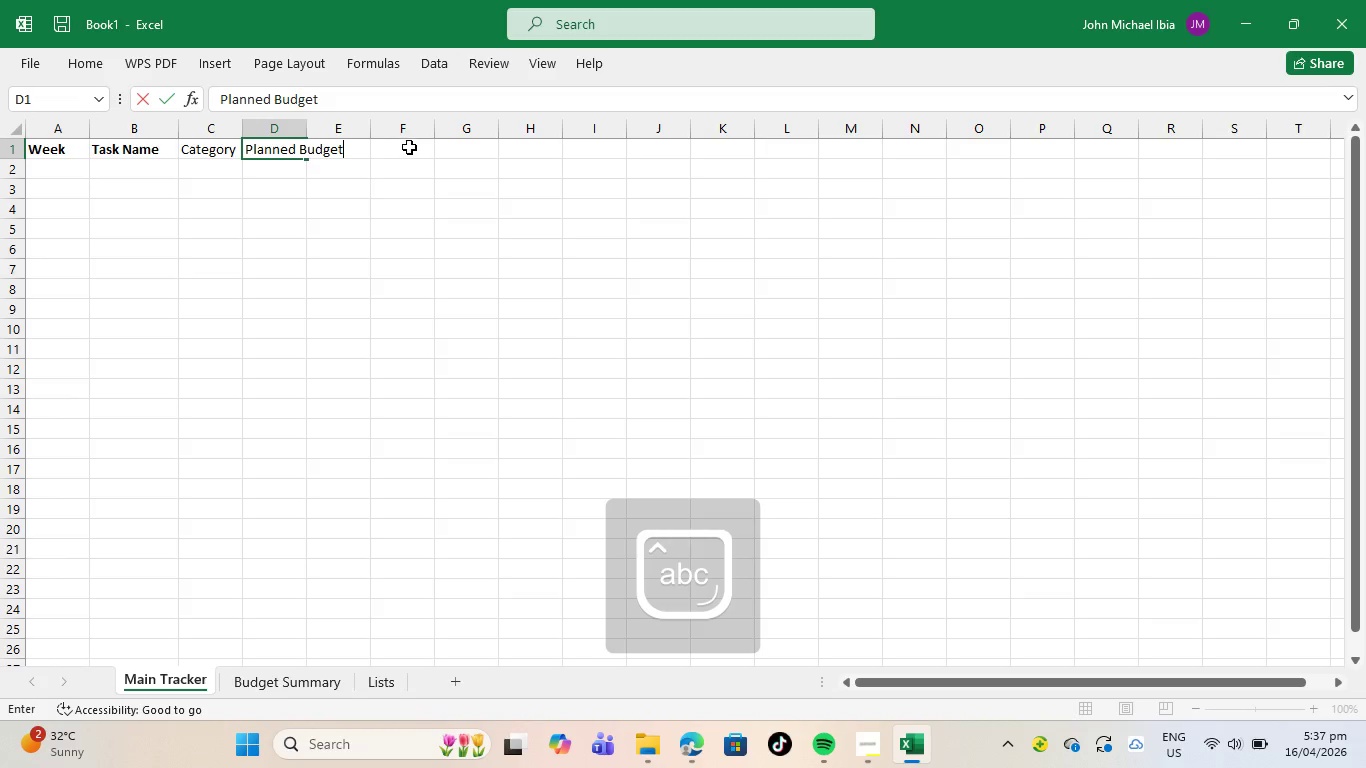 
left_click([409, 147])
 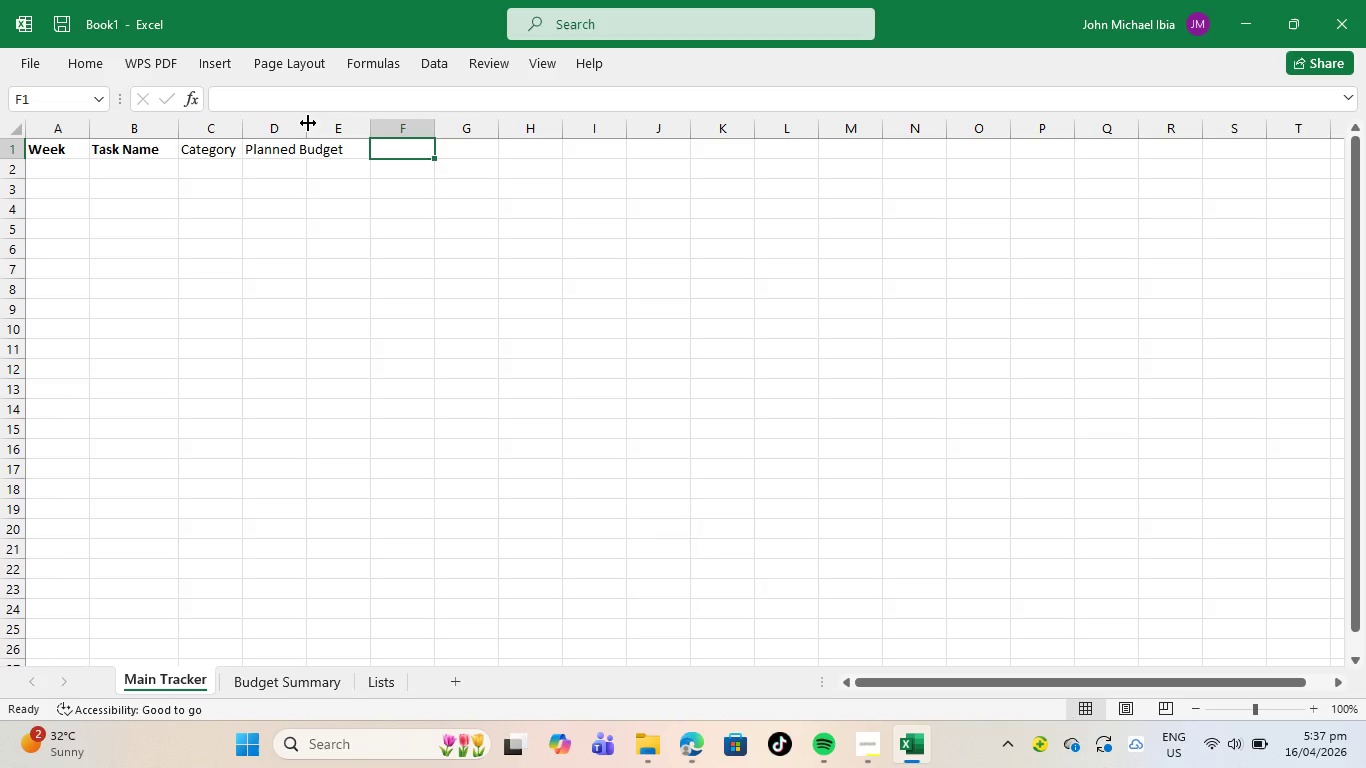 
left_click_drag(start_coordinate=[308, 123], to_coordinate=[373, 129])
 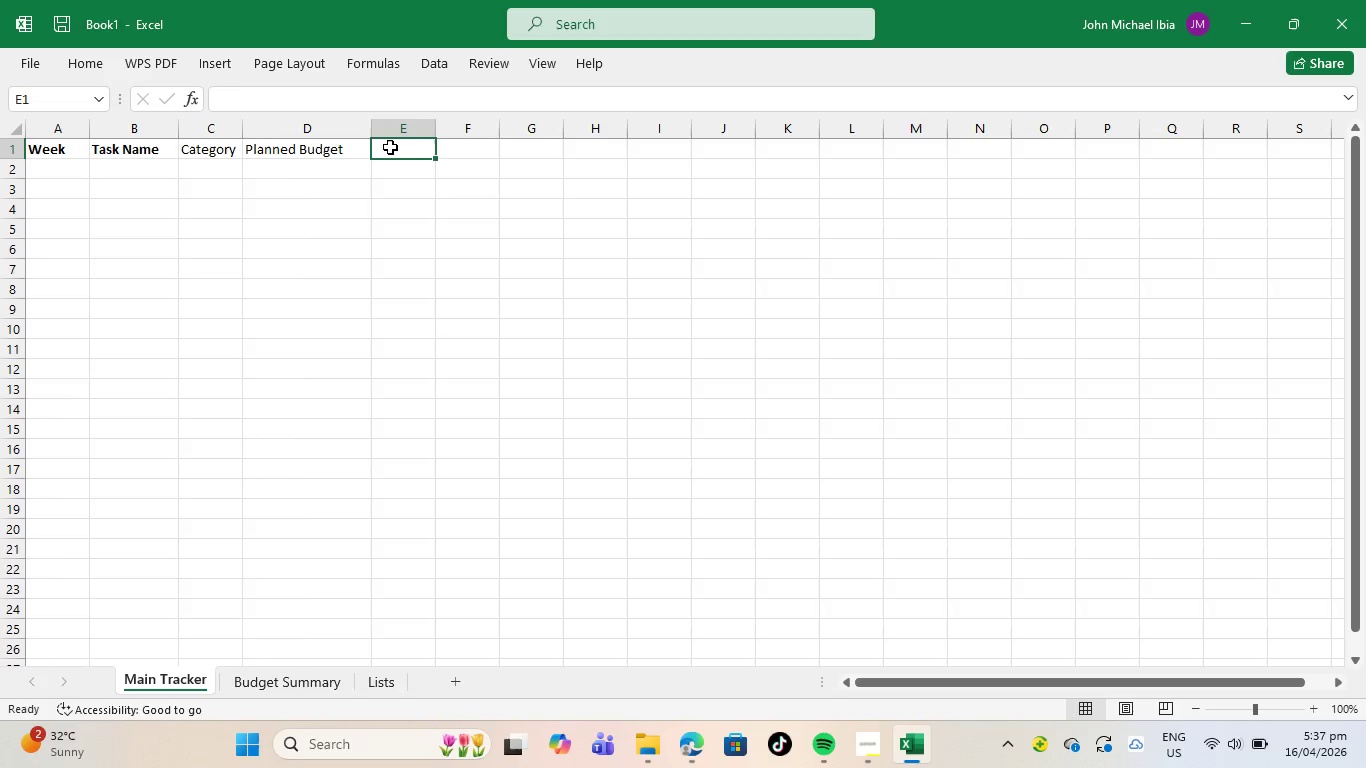 
left_click([390, 147])
 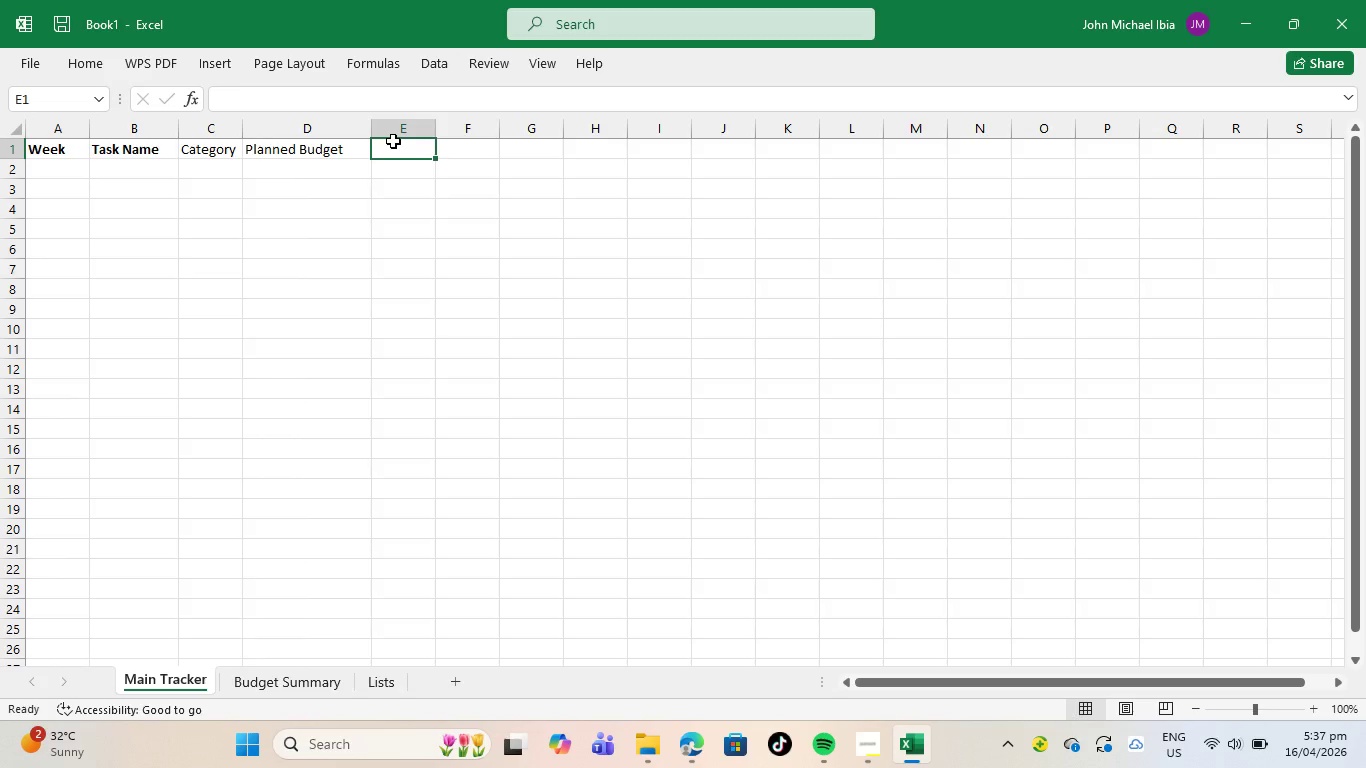 
type(Actual Cost)
 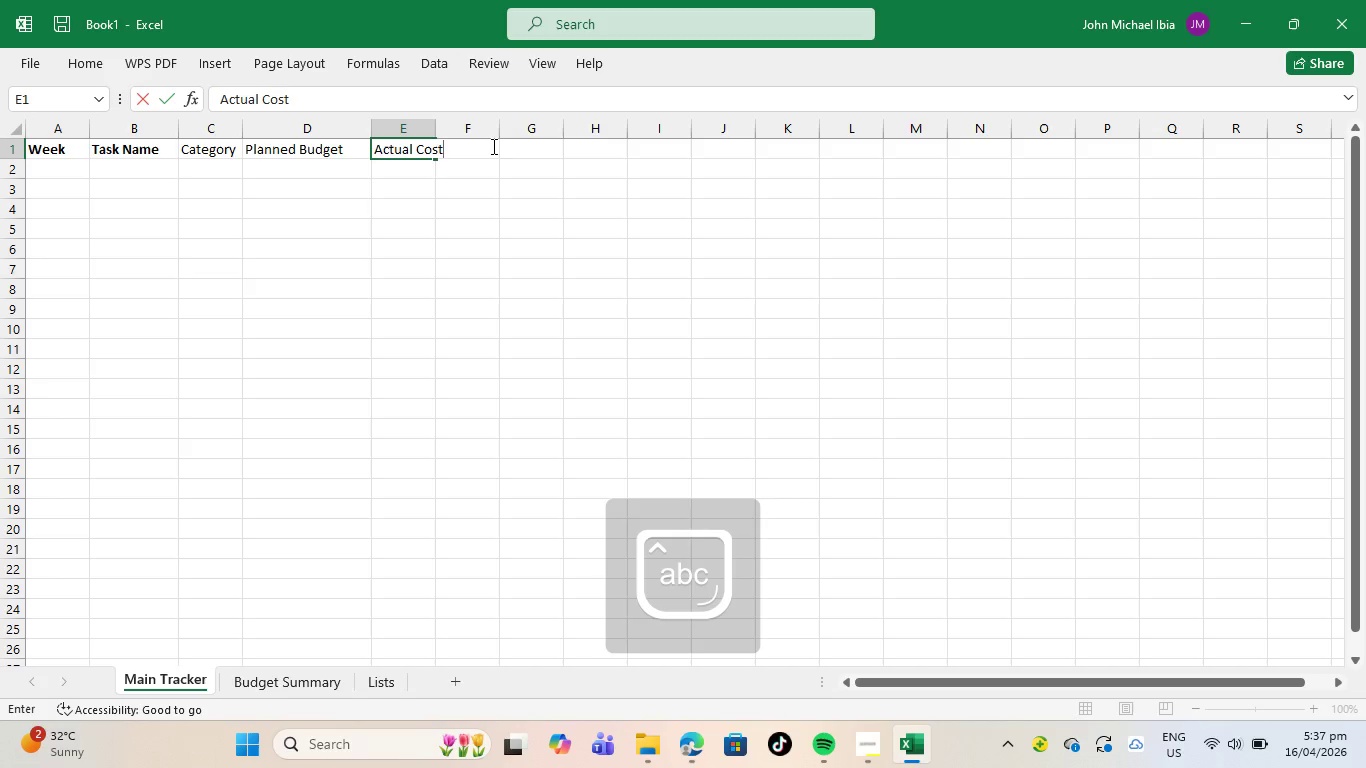 
left_click([491, 146])
 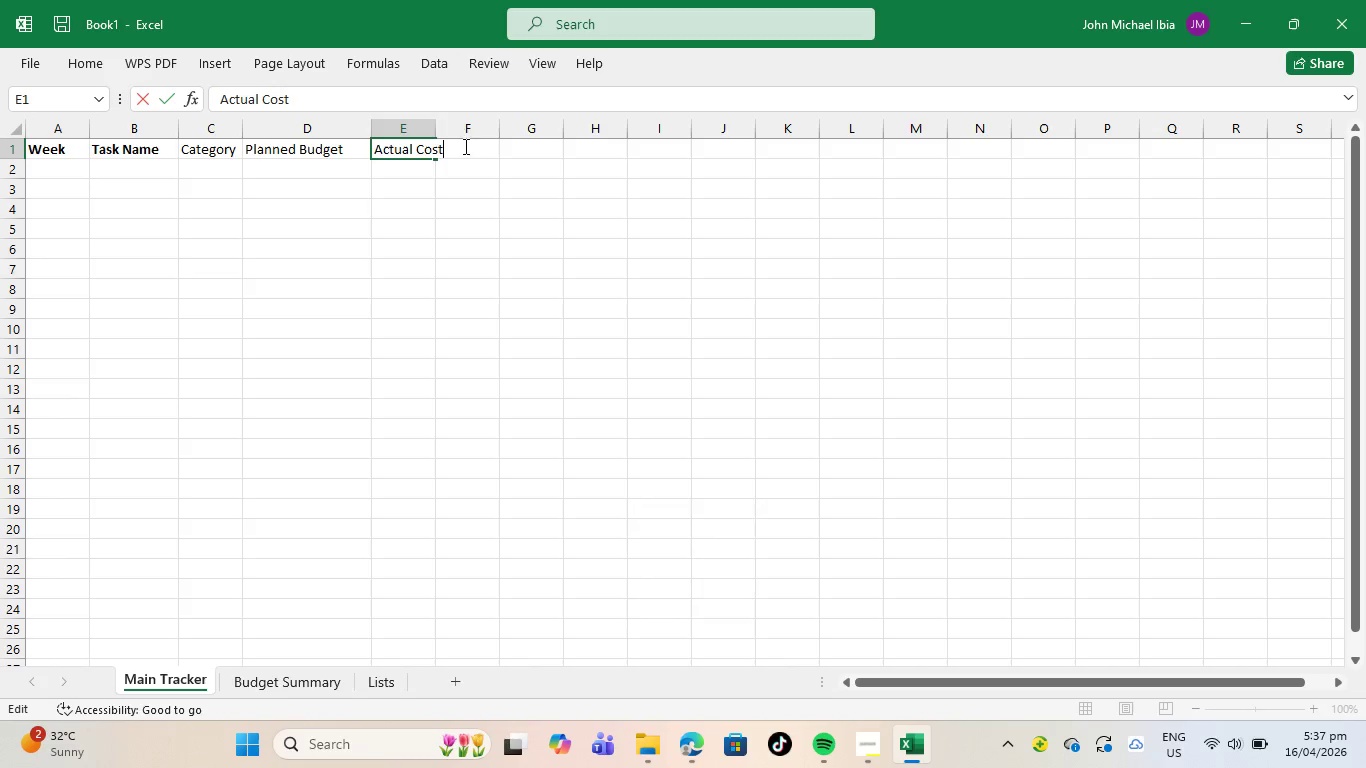 
left_click([472, 157])
 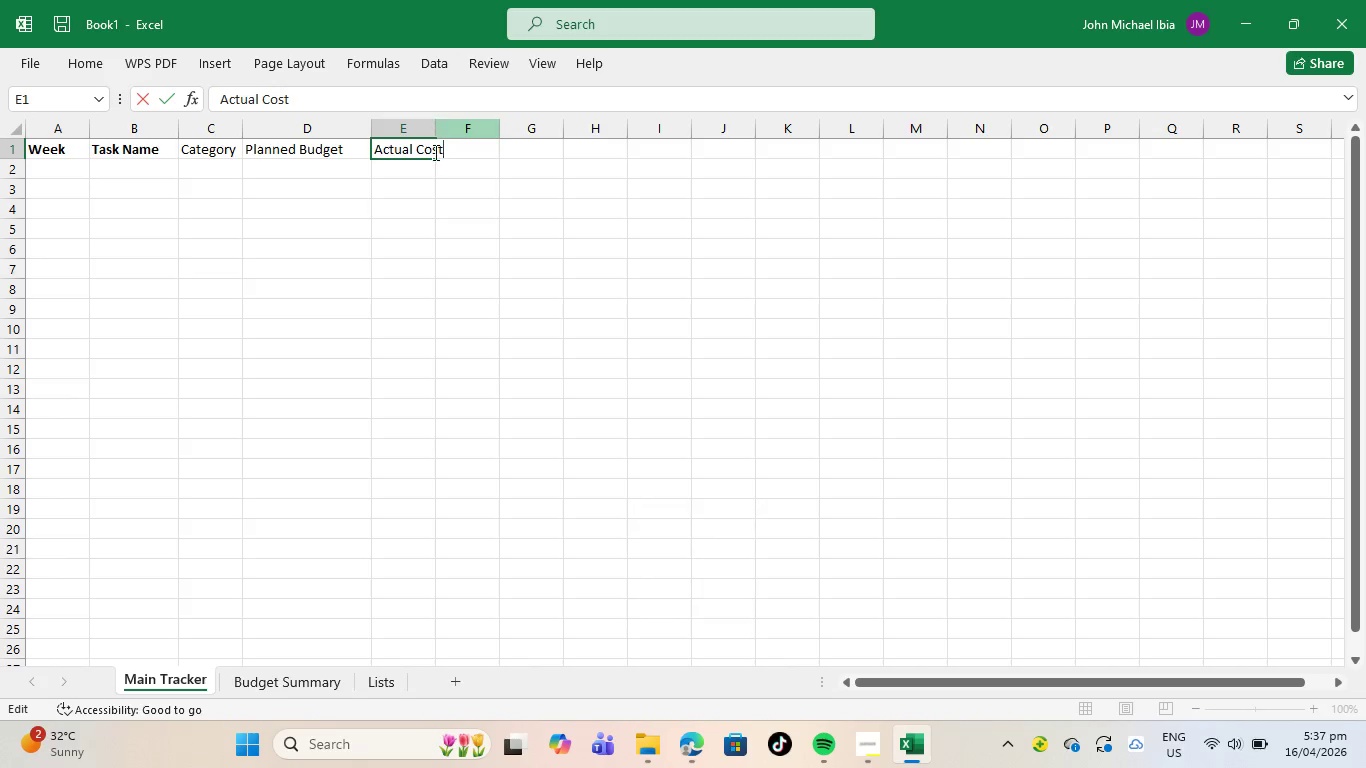 
left_click([413, 173])
 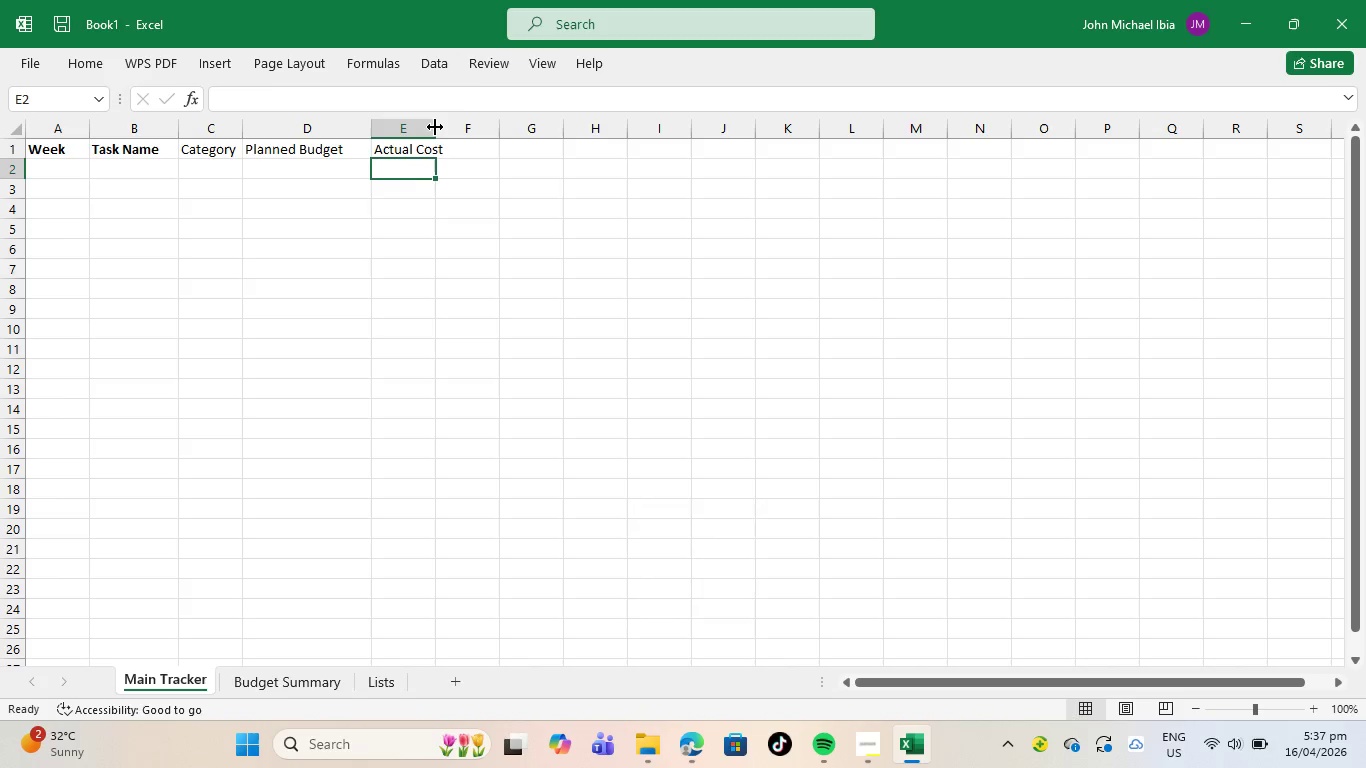 
left_click_drag(start_coordinate=[435, 127], to_coordinate=[445, 130])
 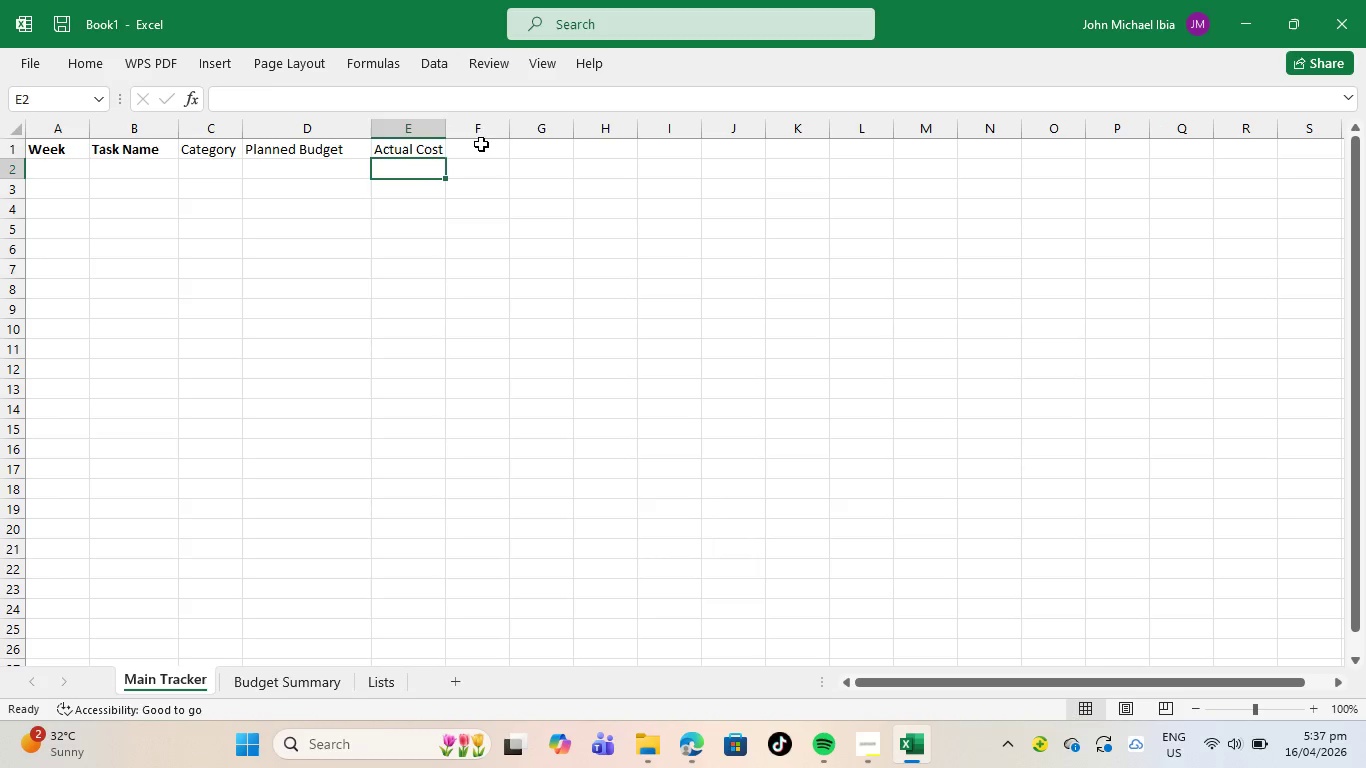 
left_click([481, 144])
 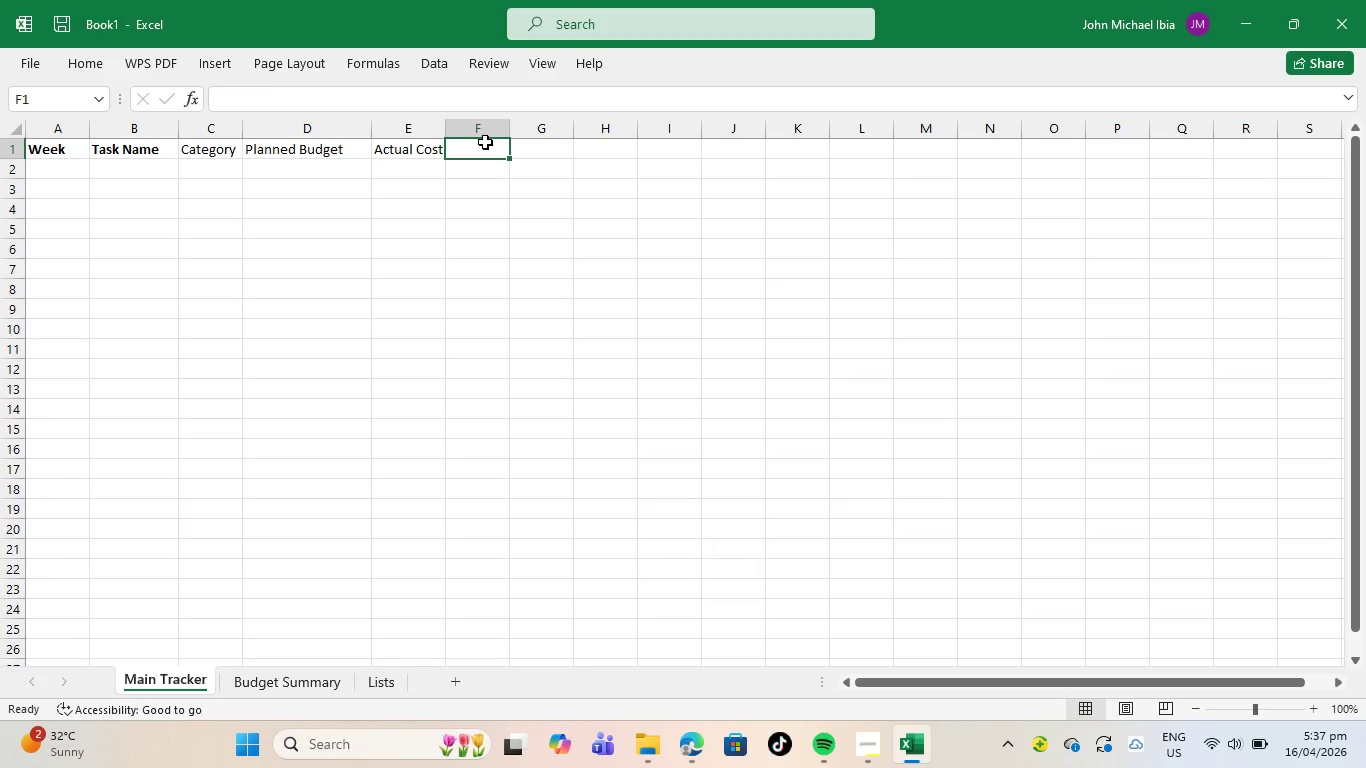 
type(D)
key(Backspace)
type(Budget Vriamce)
 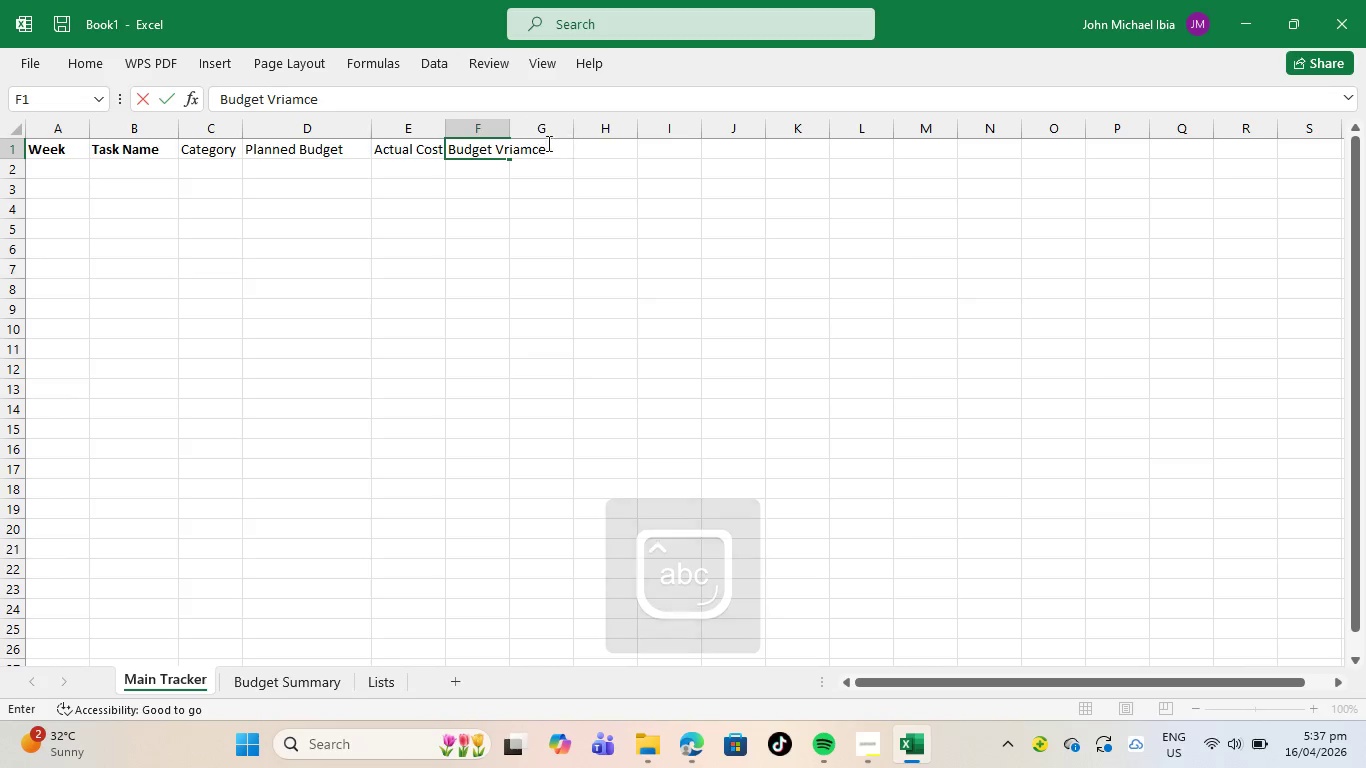 
left_click([536, 143])
 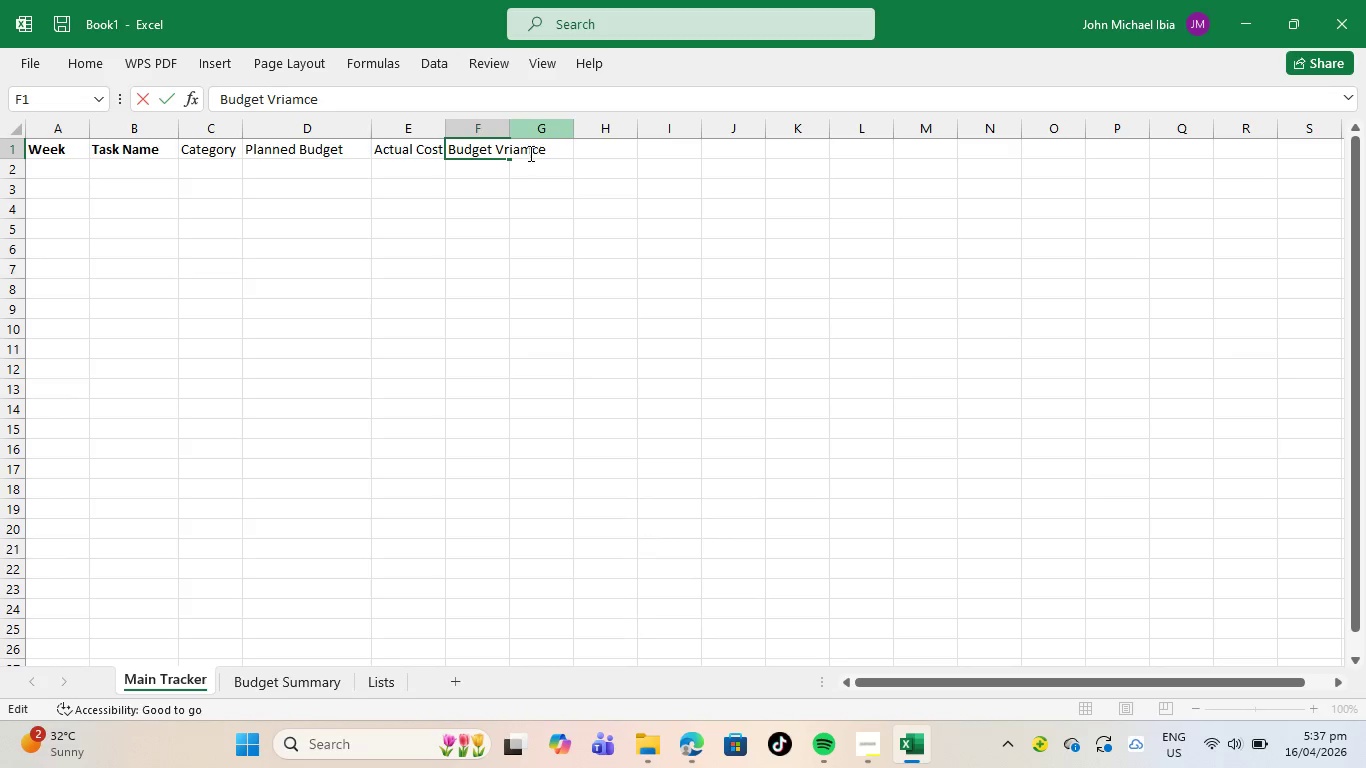 
left_click([536, 152])
 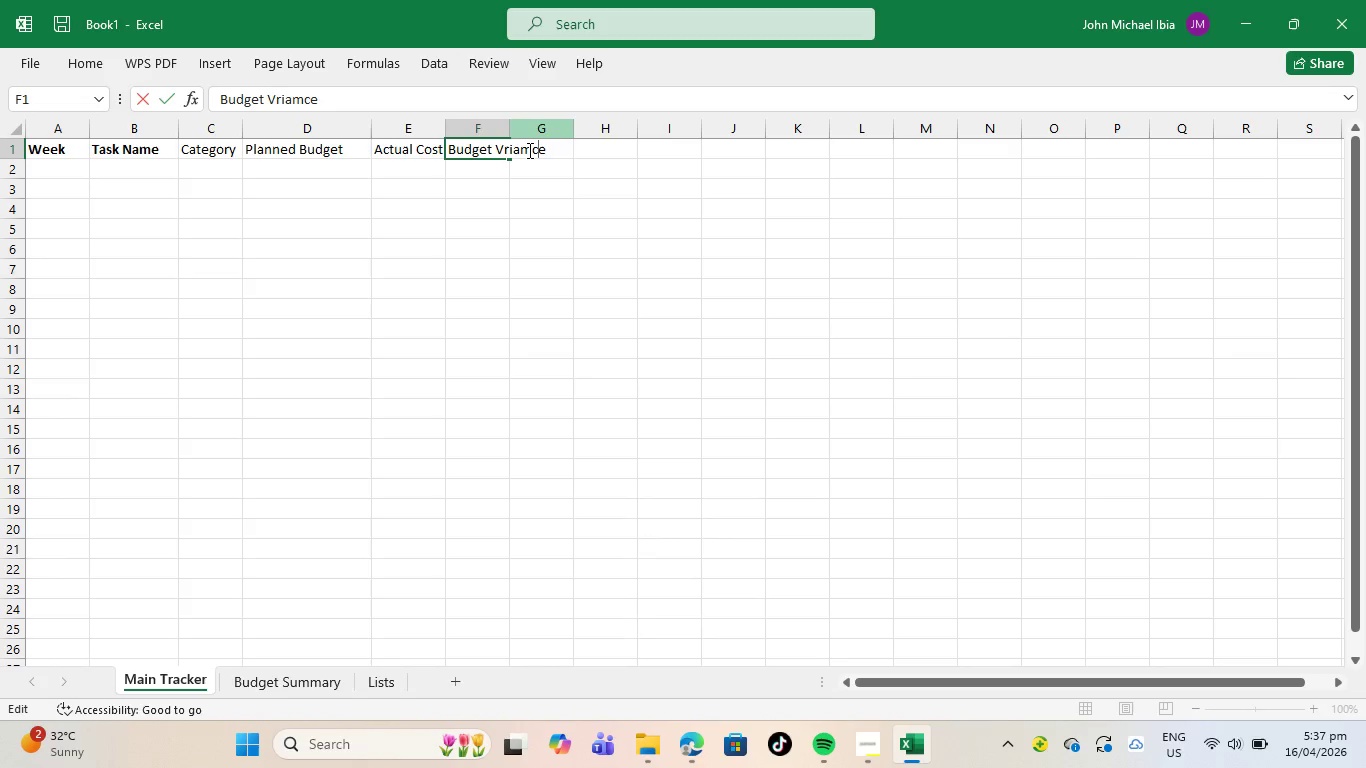 
left_click([528, 150])
 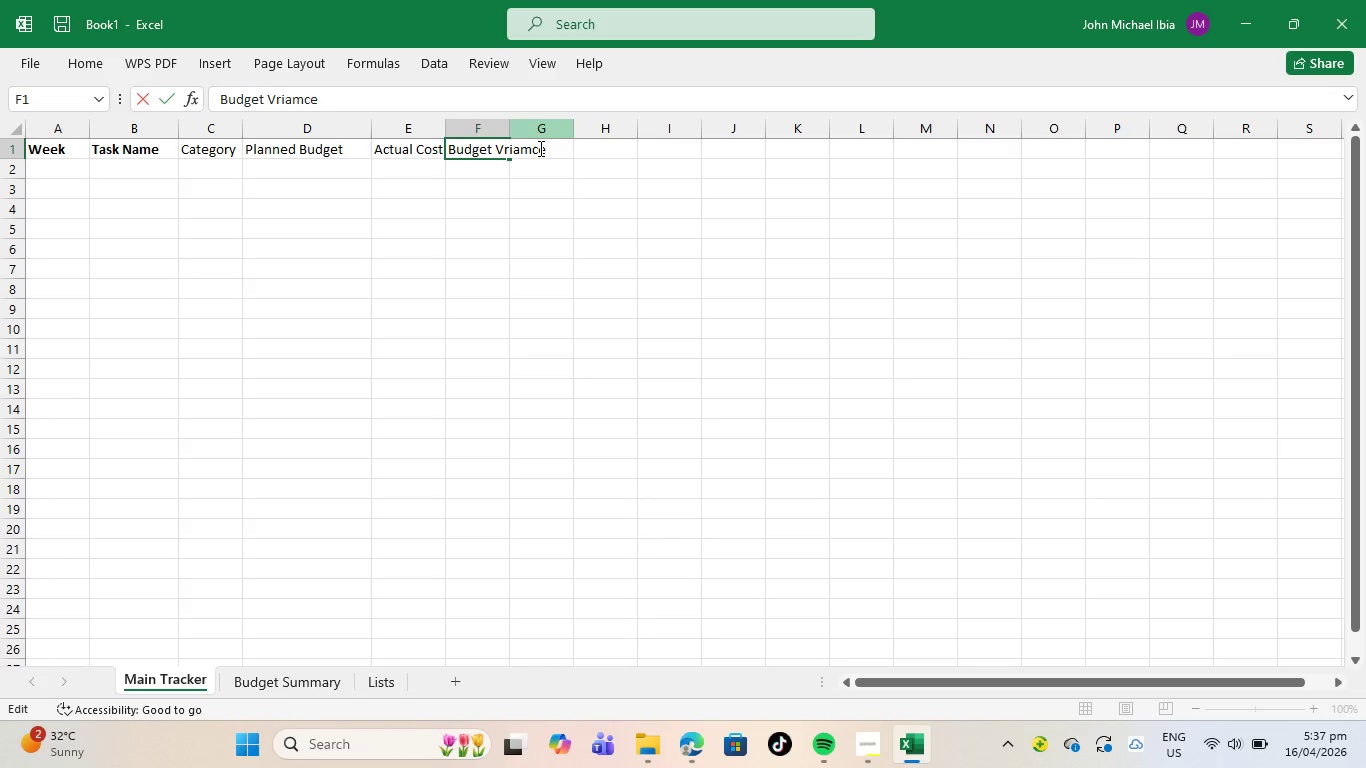 
key(Backspace)
 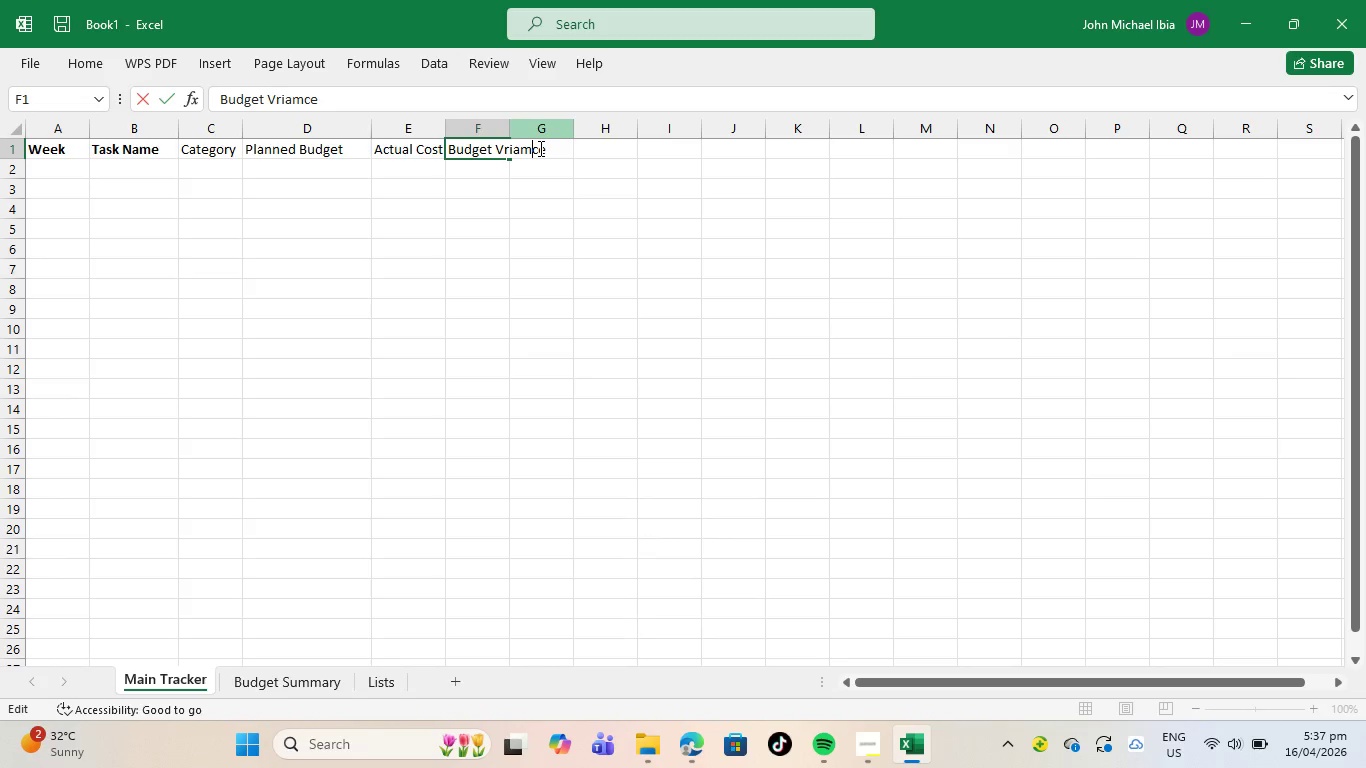 
key(M)
 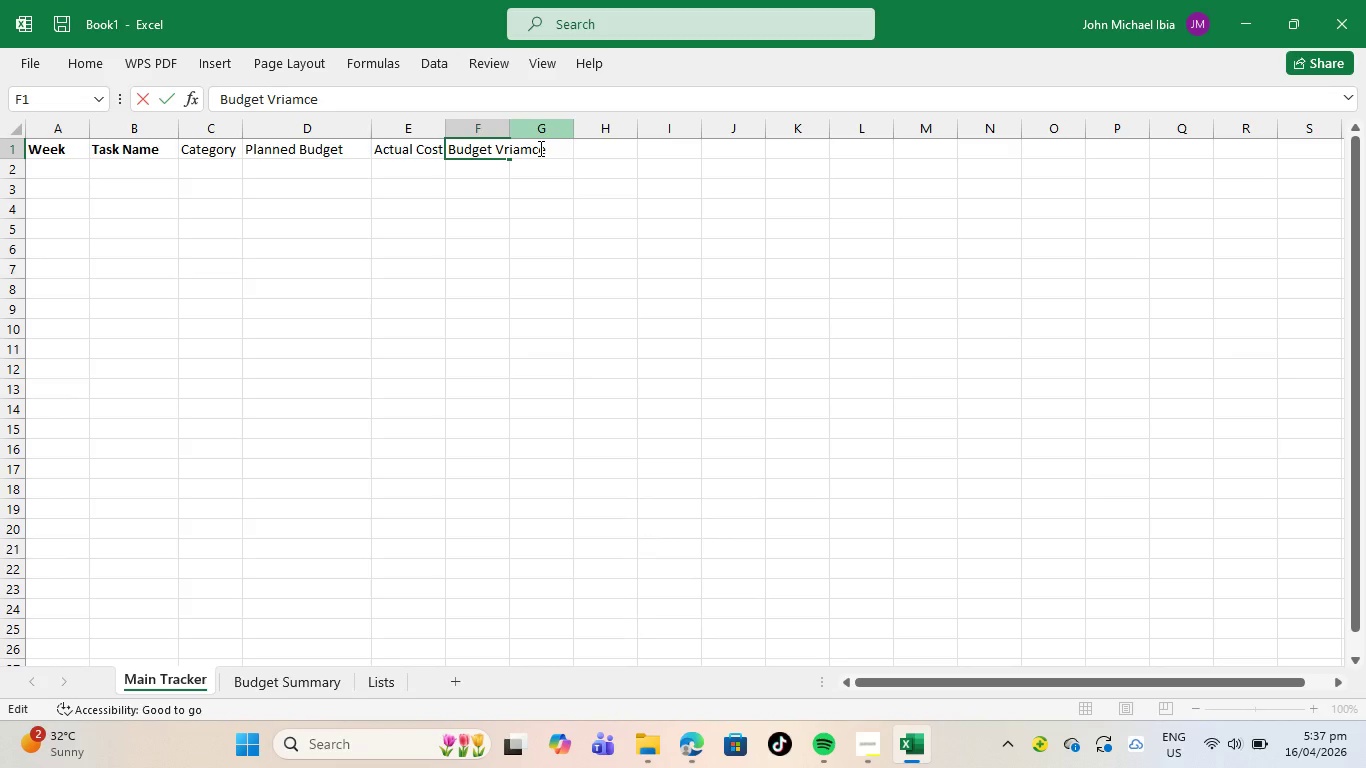 
key(Backspace)
 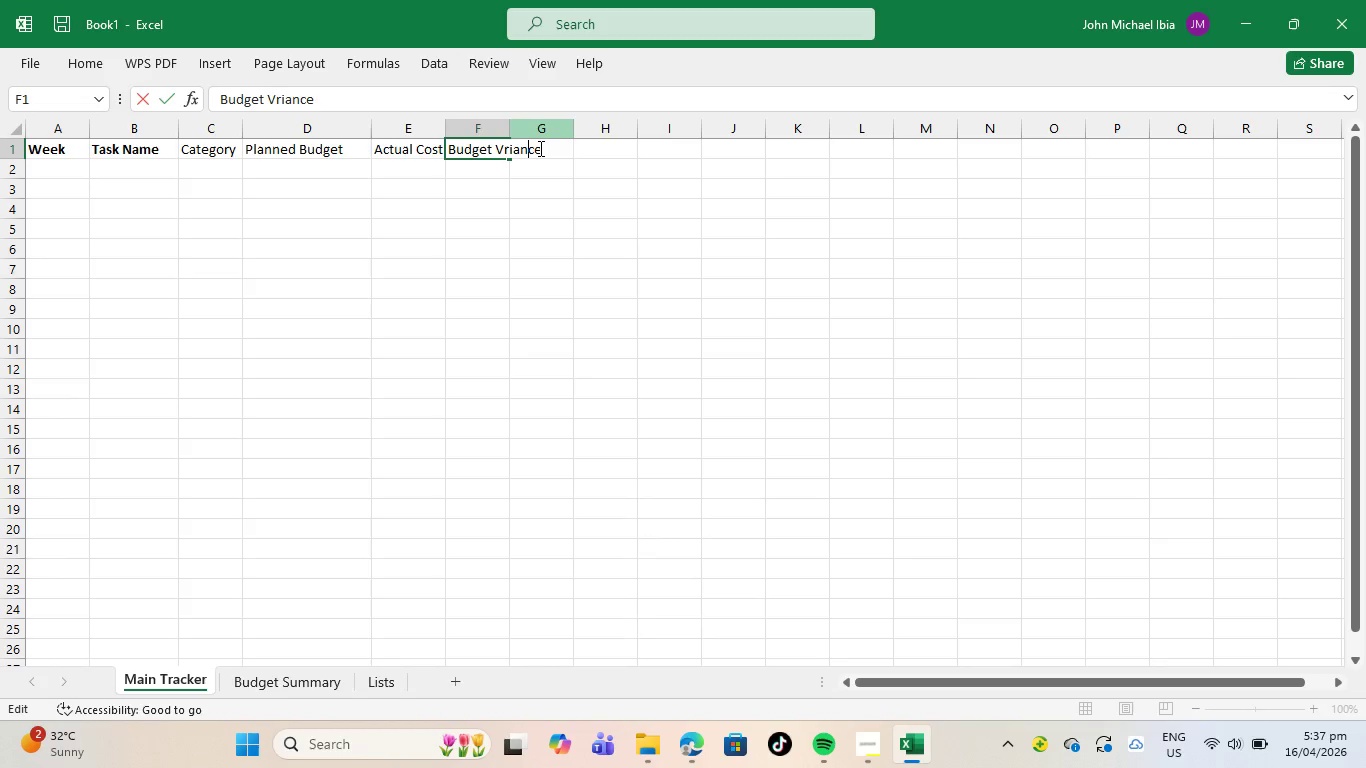 
key(N)
 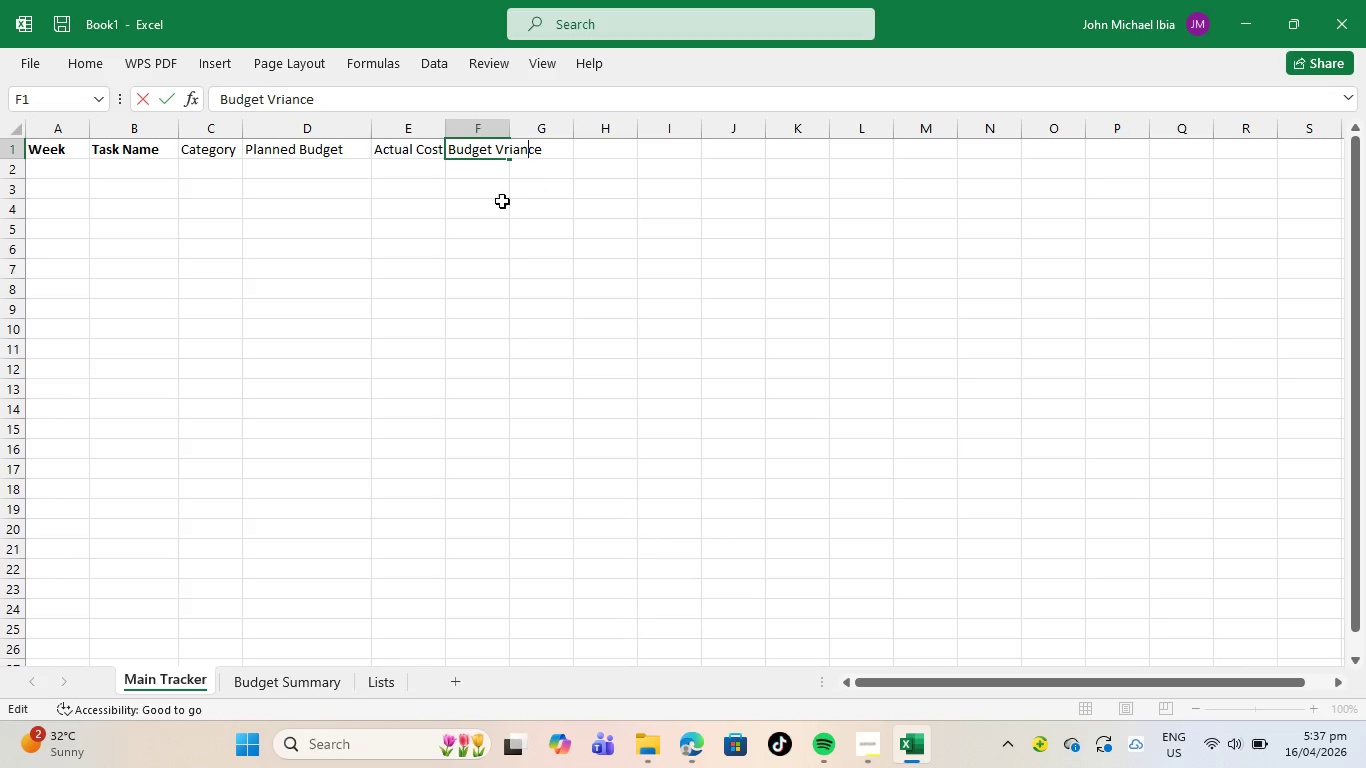 
left_click([477, 211])
 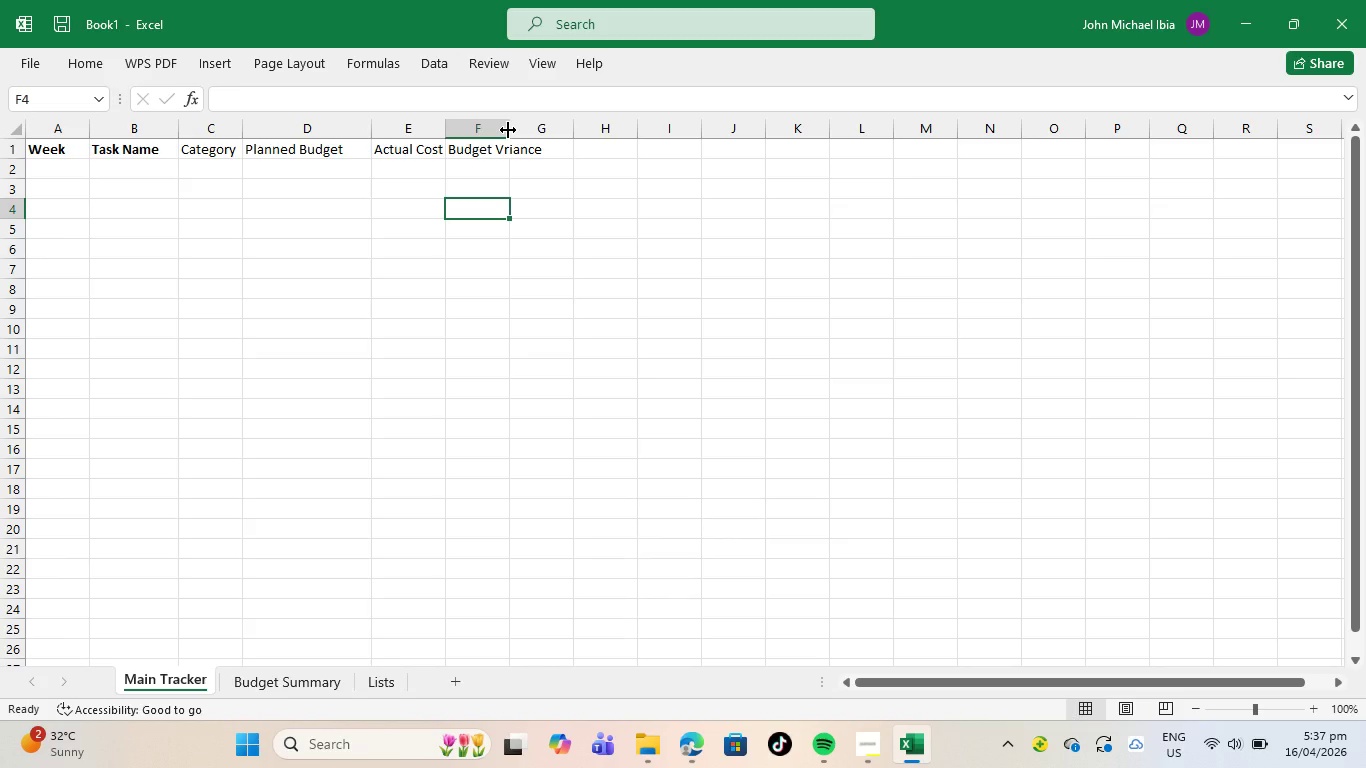 
left_click_drag(start_coordinate=[508, 130], to_coordinate=[592, 138])
 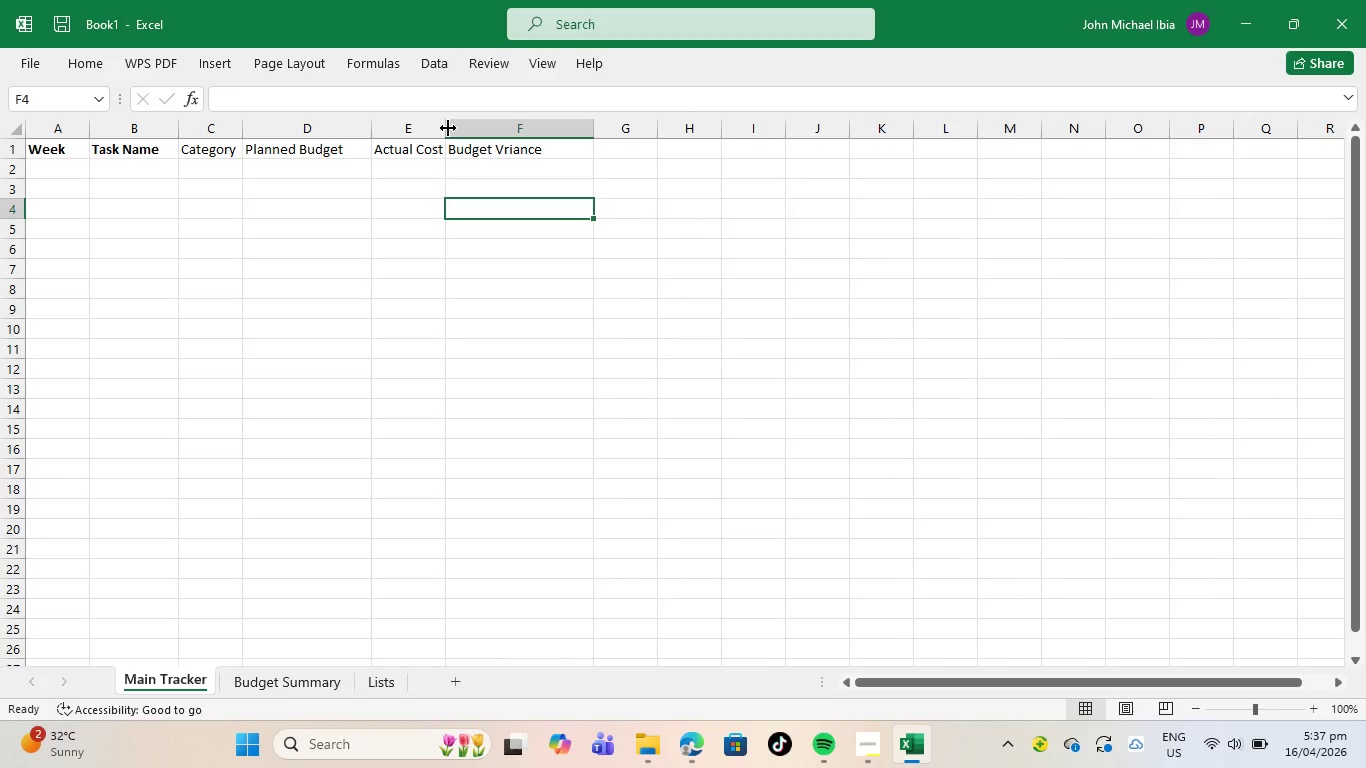 
left_click_drag(start_coordinate=[448, 128], to_coordinate=[478, 131])
 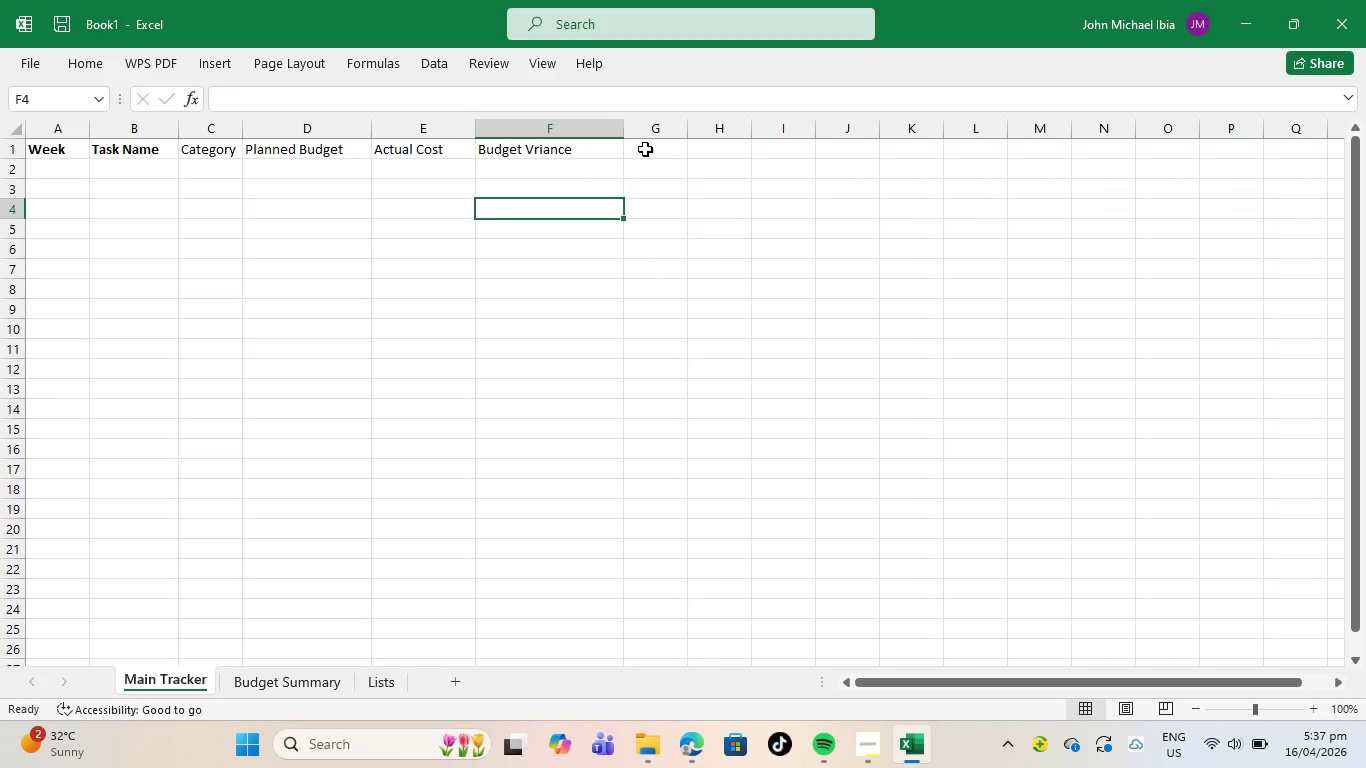 
left_click([645, 149])
 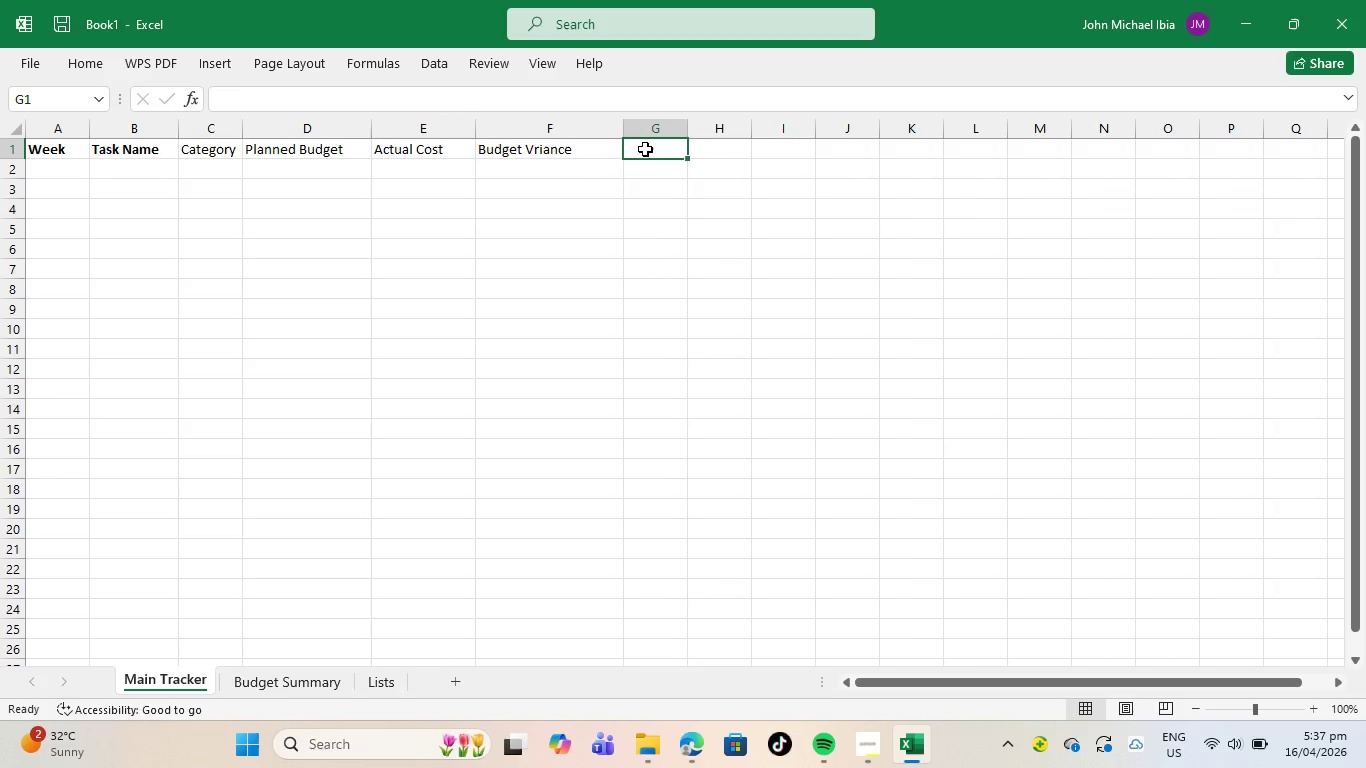 
type(Status)
 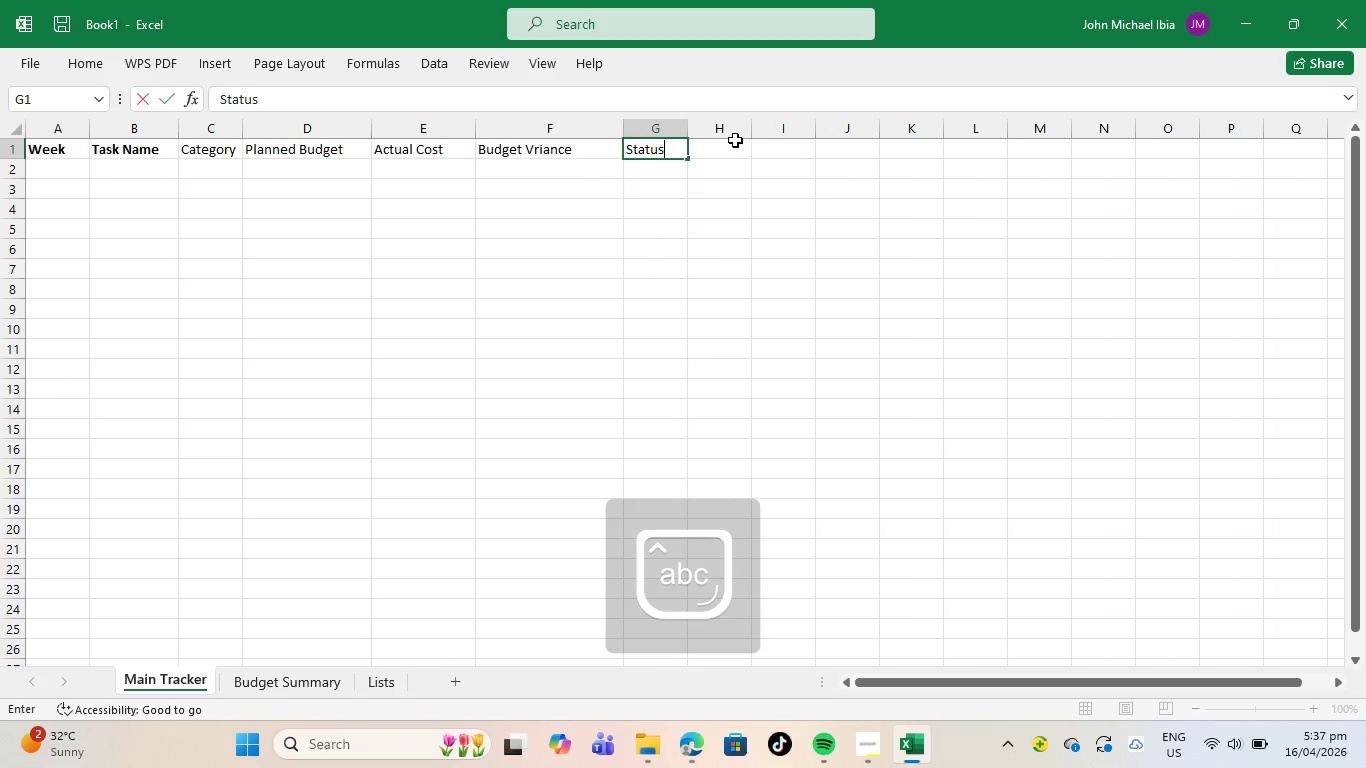 
left_click([734, 140])
 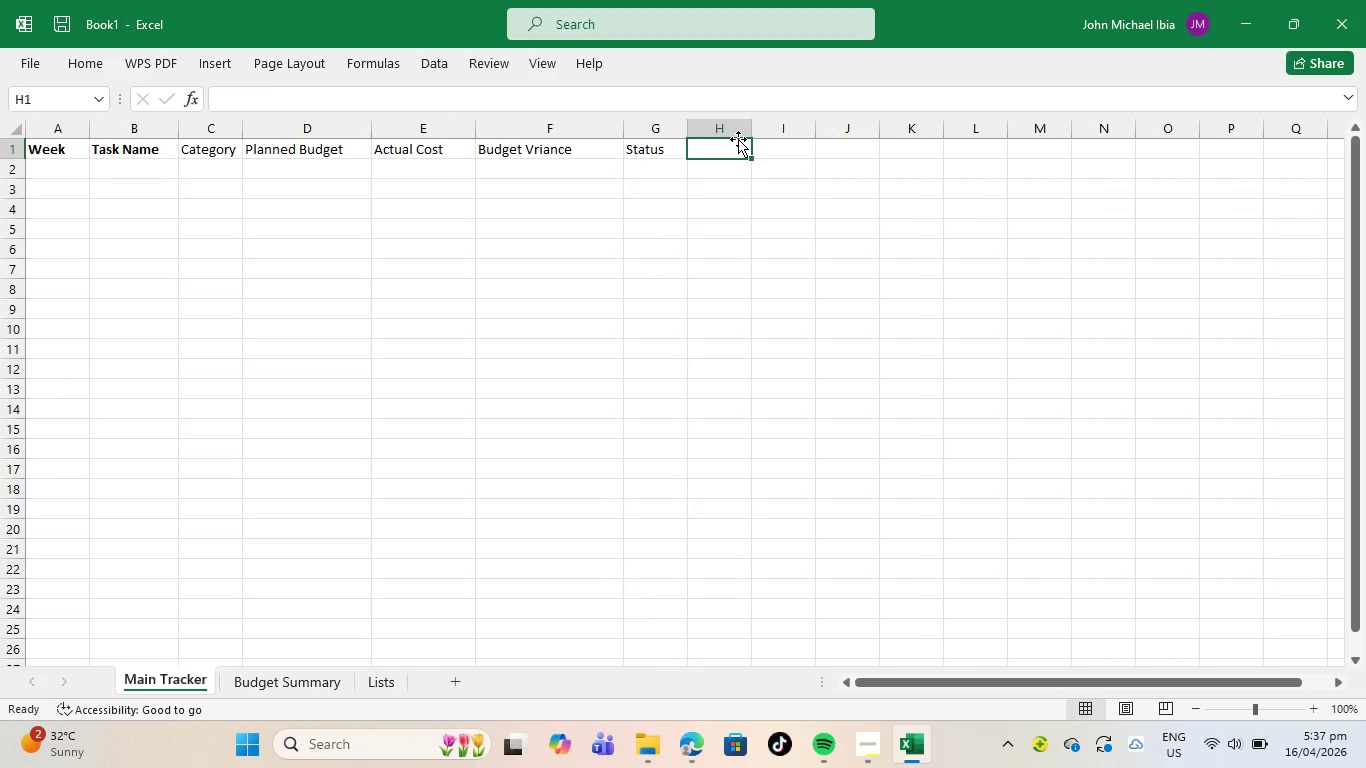 
type(Event Dat)
key(Backspace)
key(Backspace)
type(ate)
 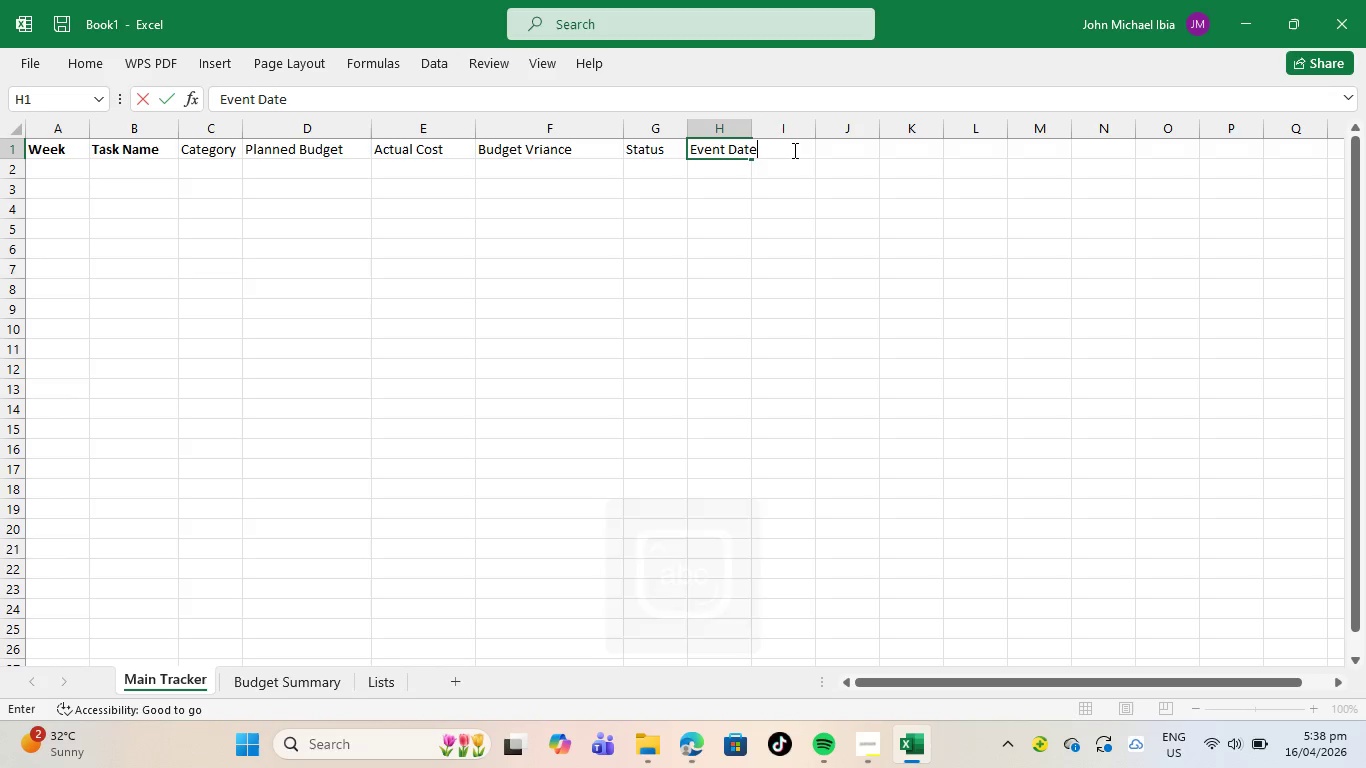 
left_click([793, 149])
 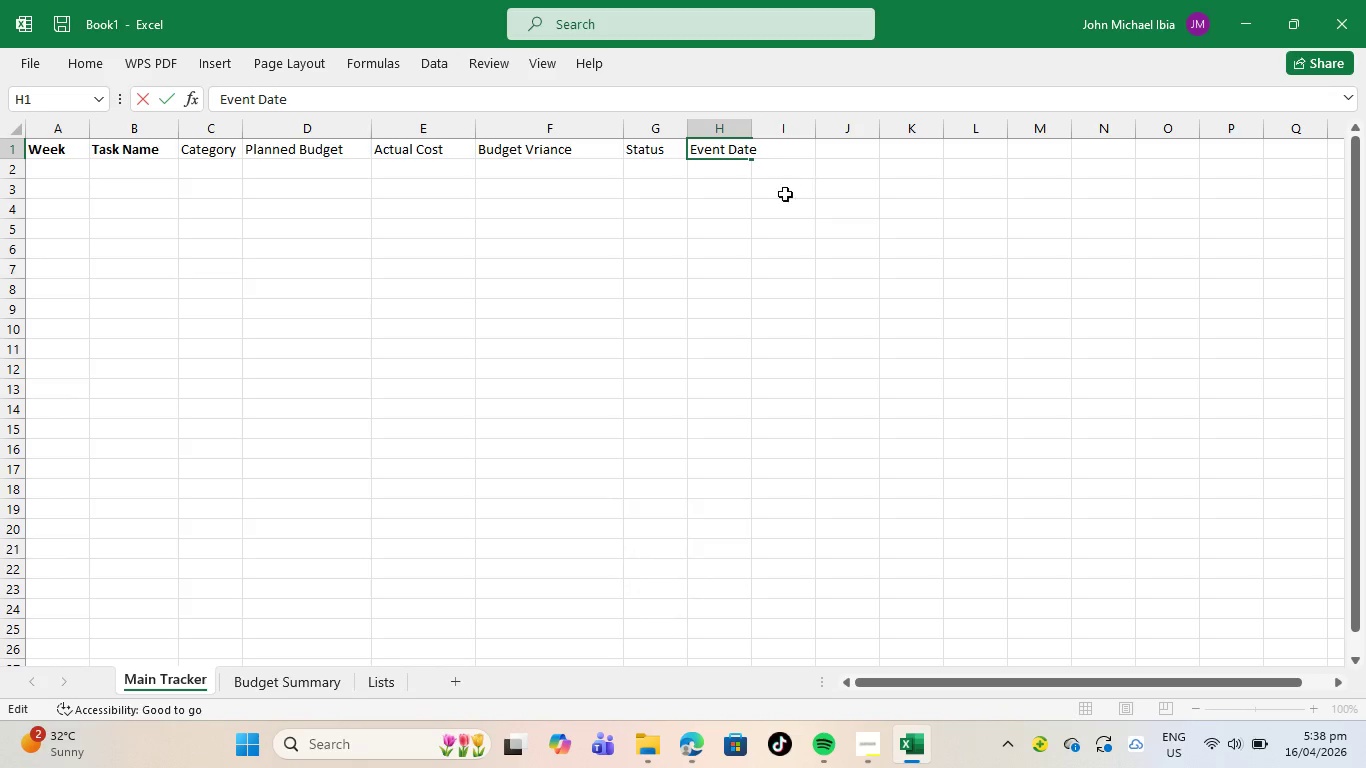 
left_click_drag(start_coordinate=[784, 188], to_coordinate=[784, 169])
 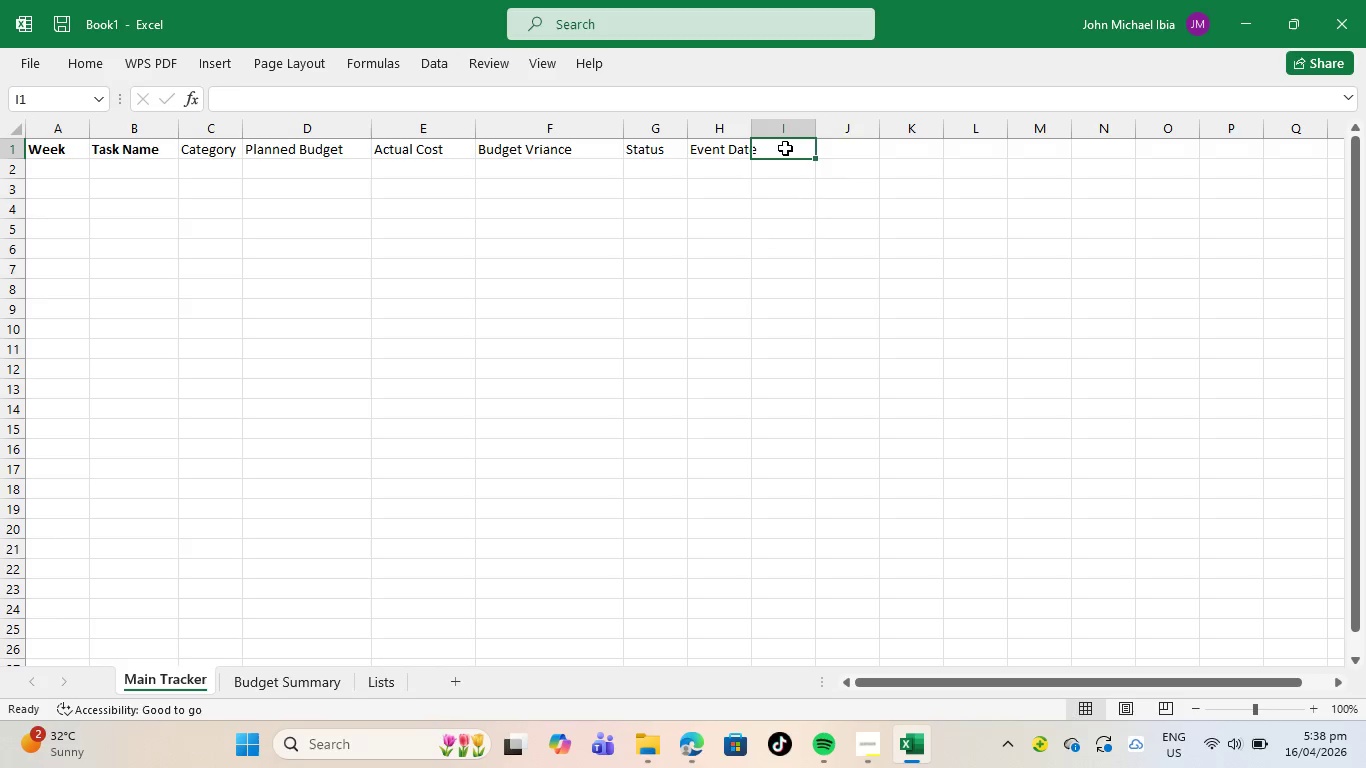 
left_click([785, 148])
 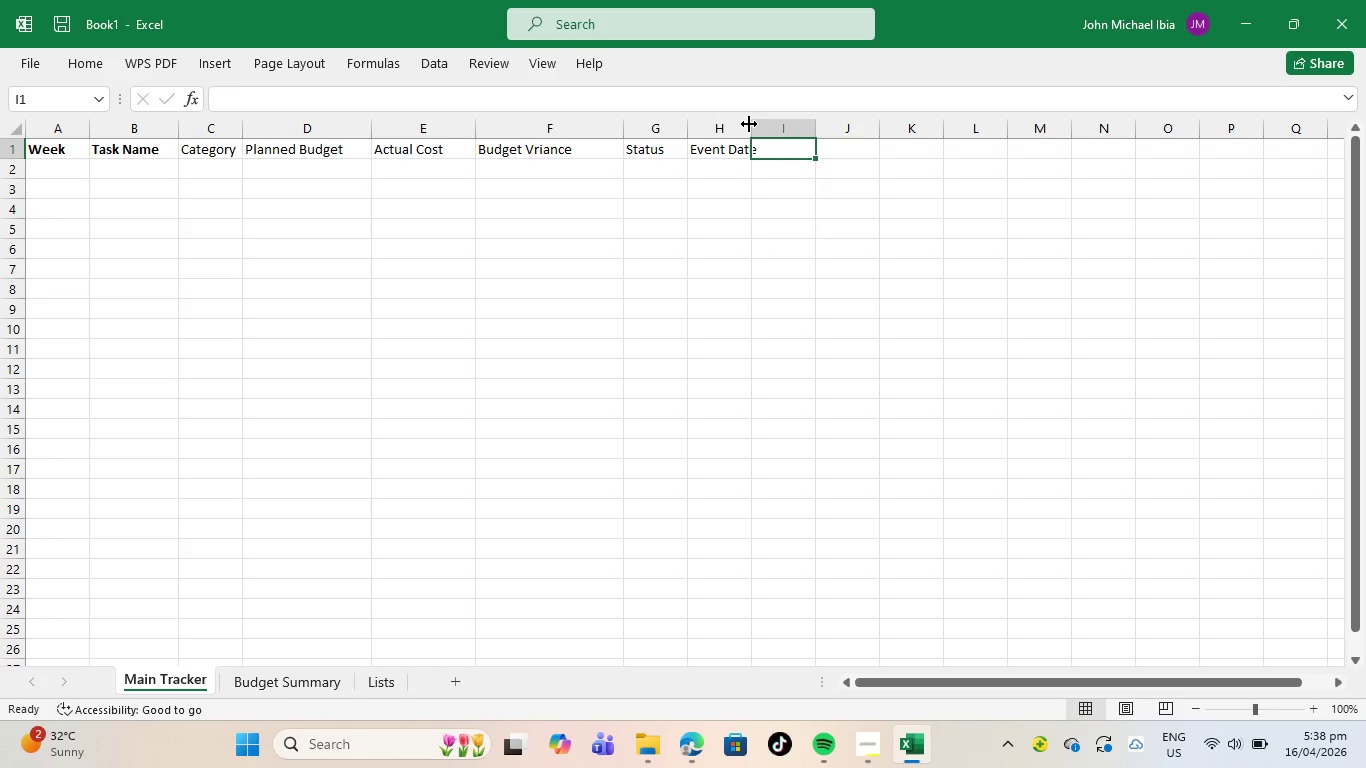 
left_click_drag(start_coordinate=[749, 124], to_coordinate=[764, 127])
 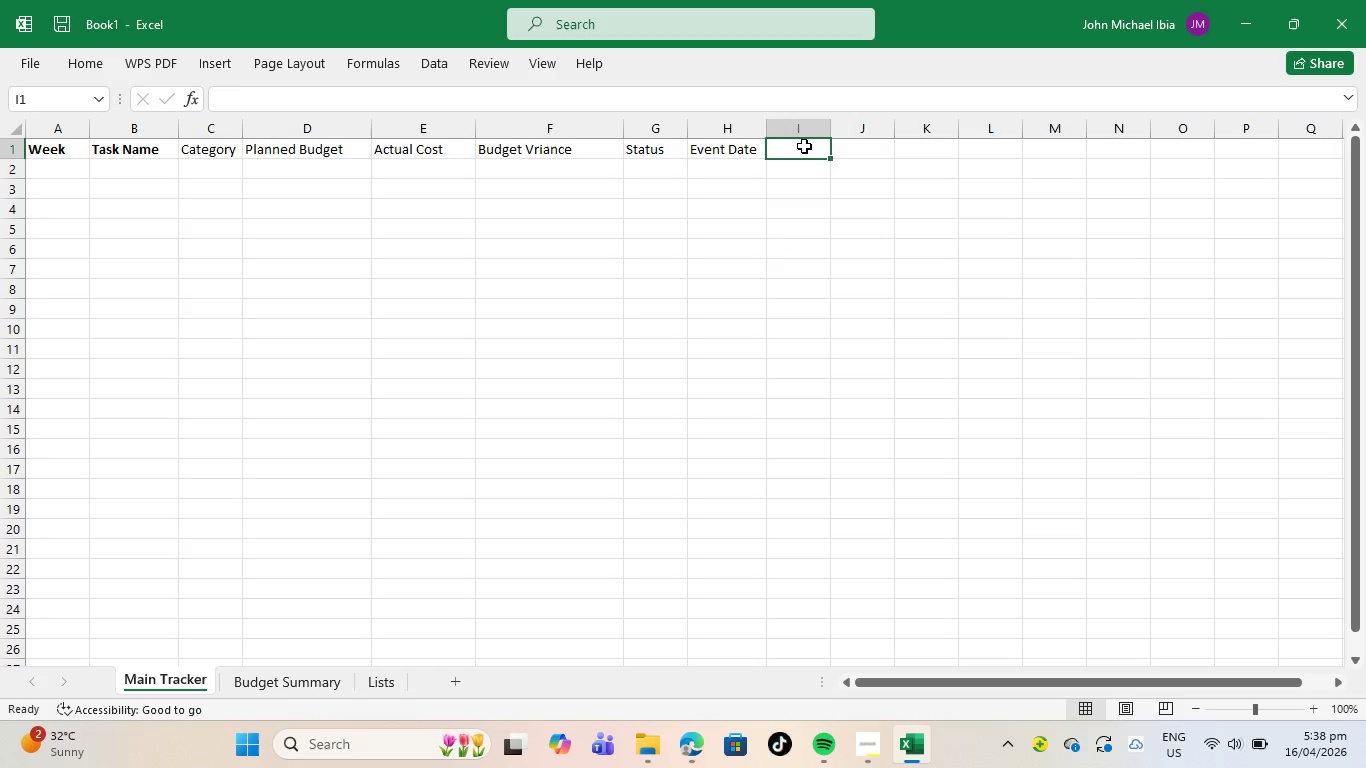 
left_click([804, 146])
 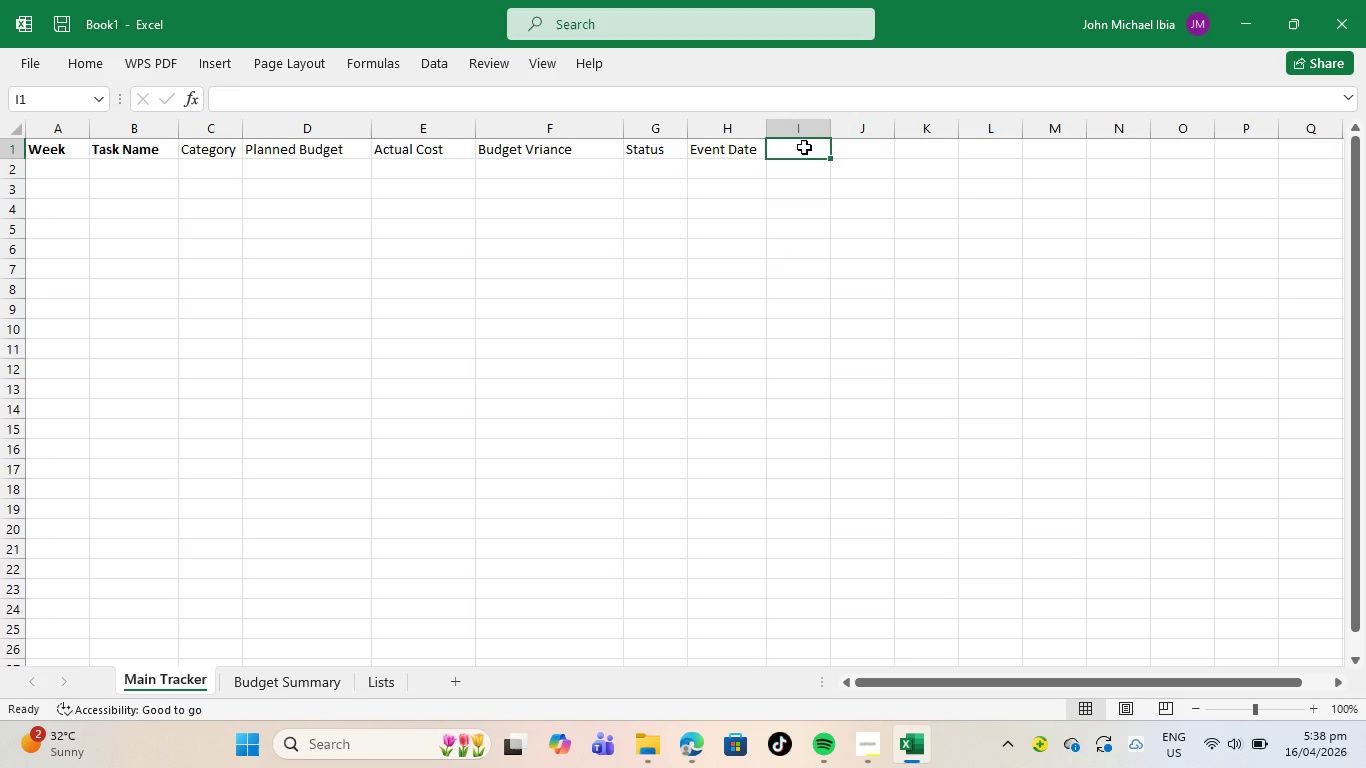 
wait(6.89)
 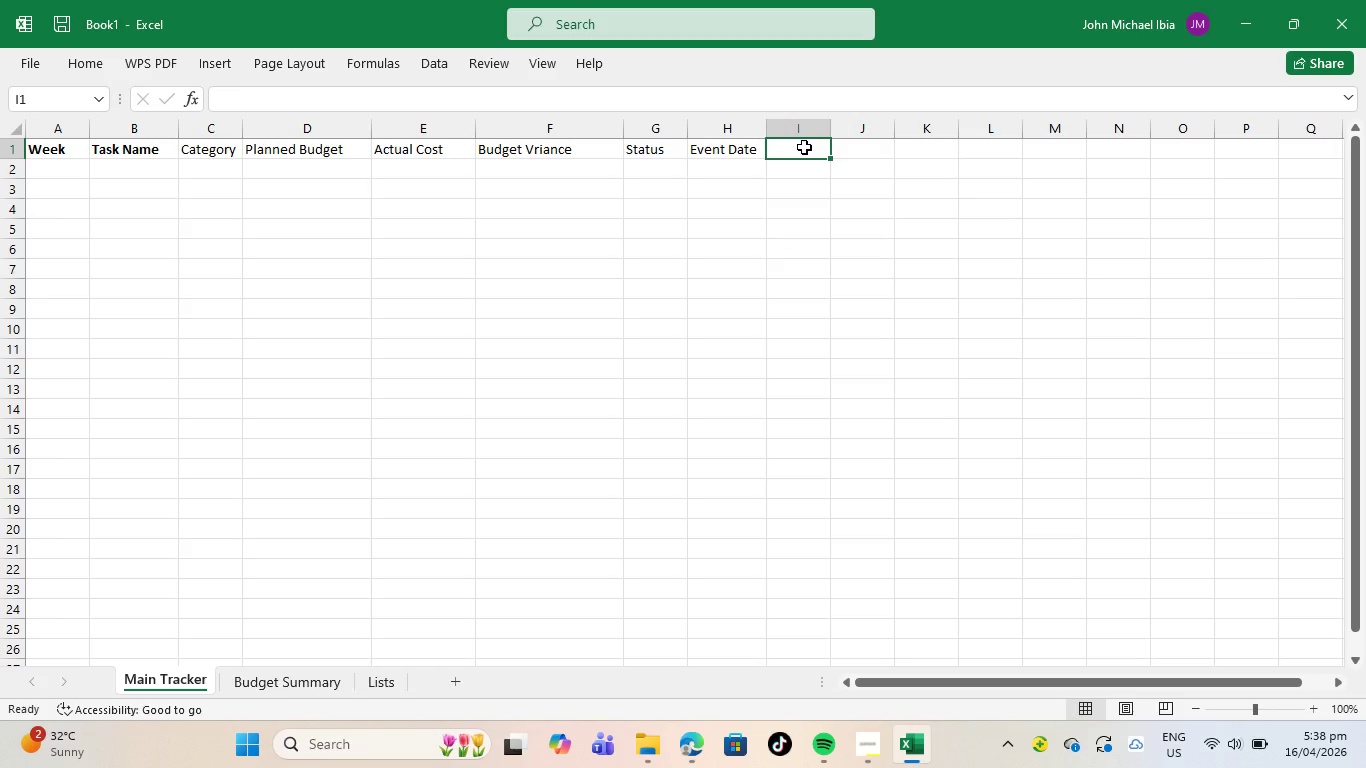 
type(Days Remaining)
 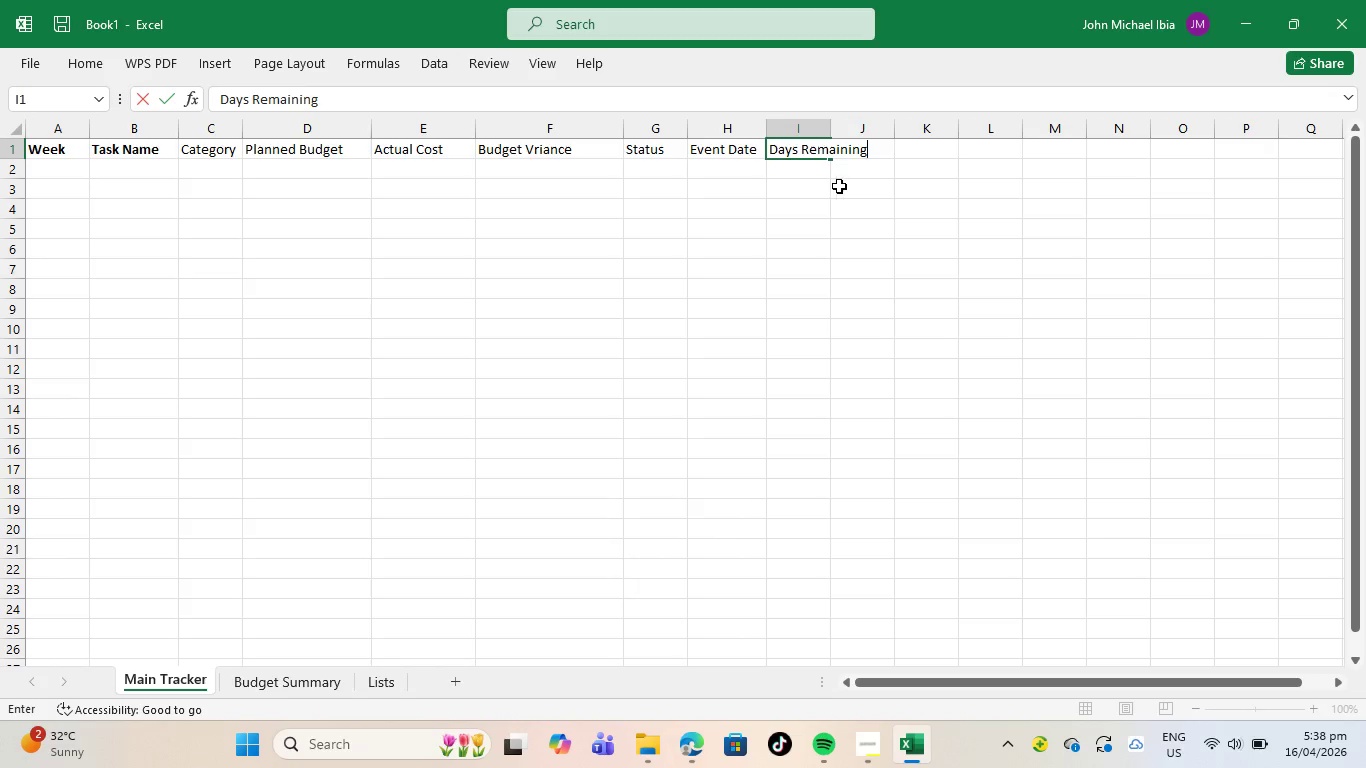 
left_click([840, 218])
 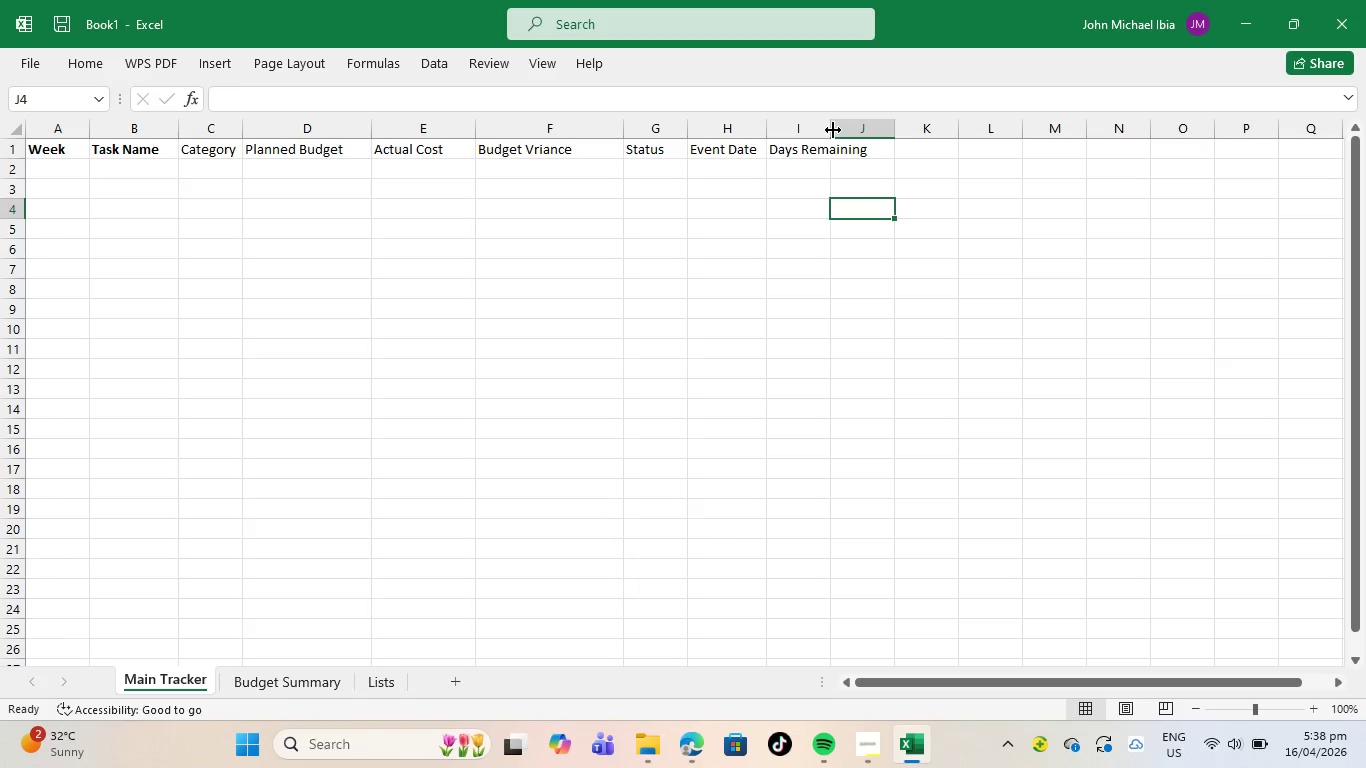 
left_click_drag(start_coordinate=[833, 130], to_coordinate=[896, 142])
 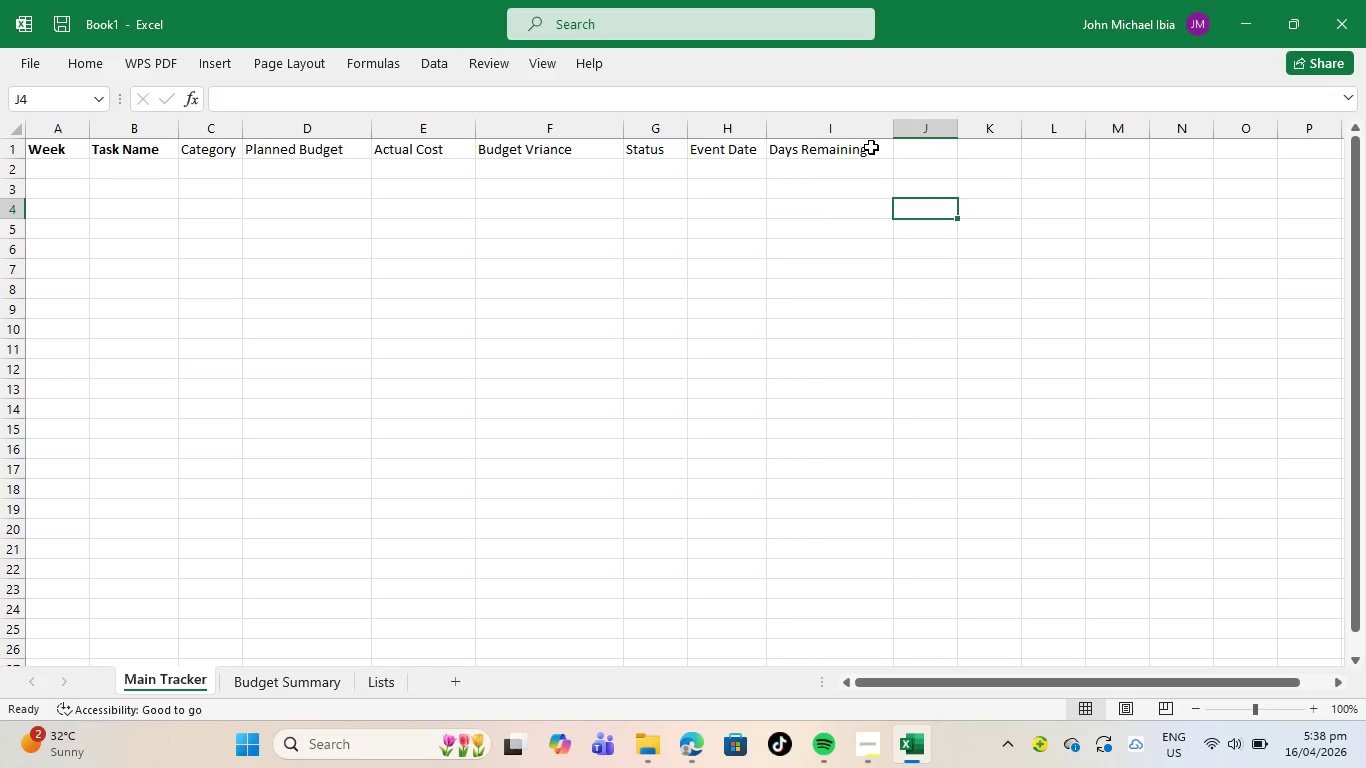 
left_click([871, 147])
 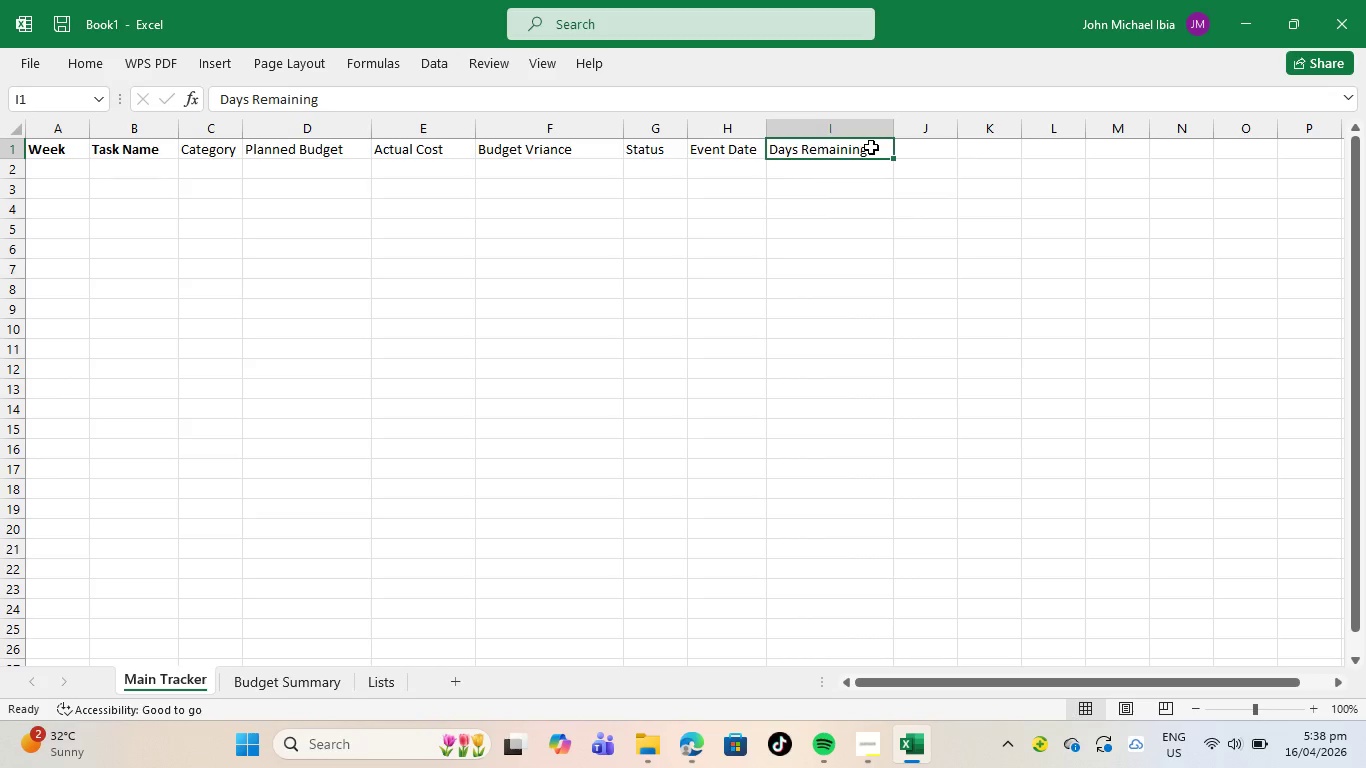 
key(Control+B)
 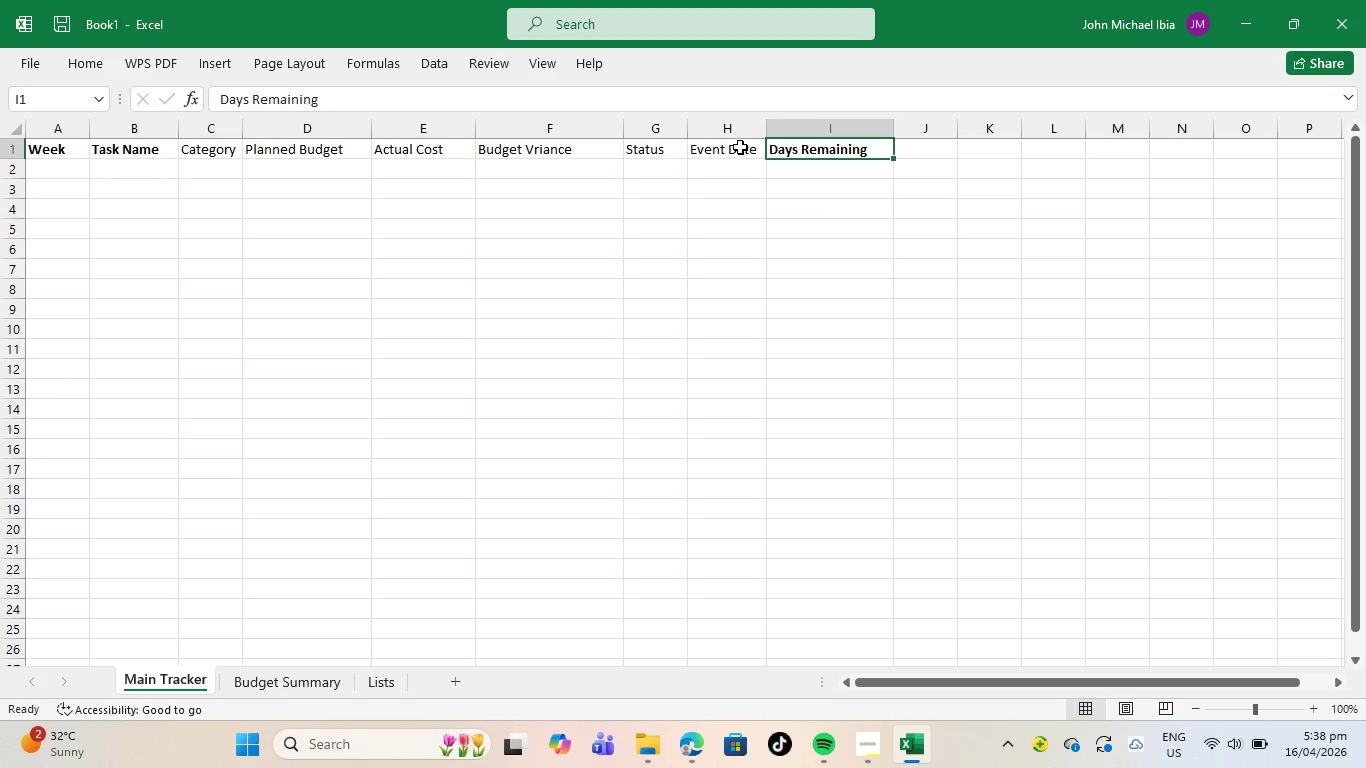 
left_click([740, 147])
 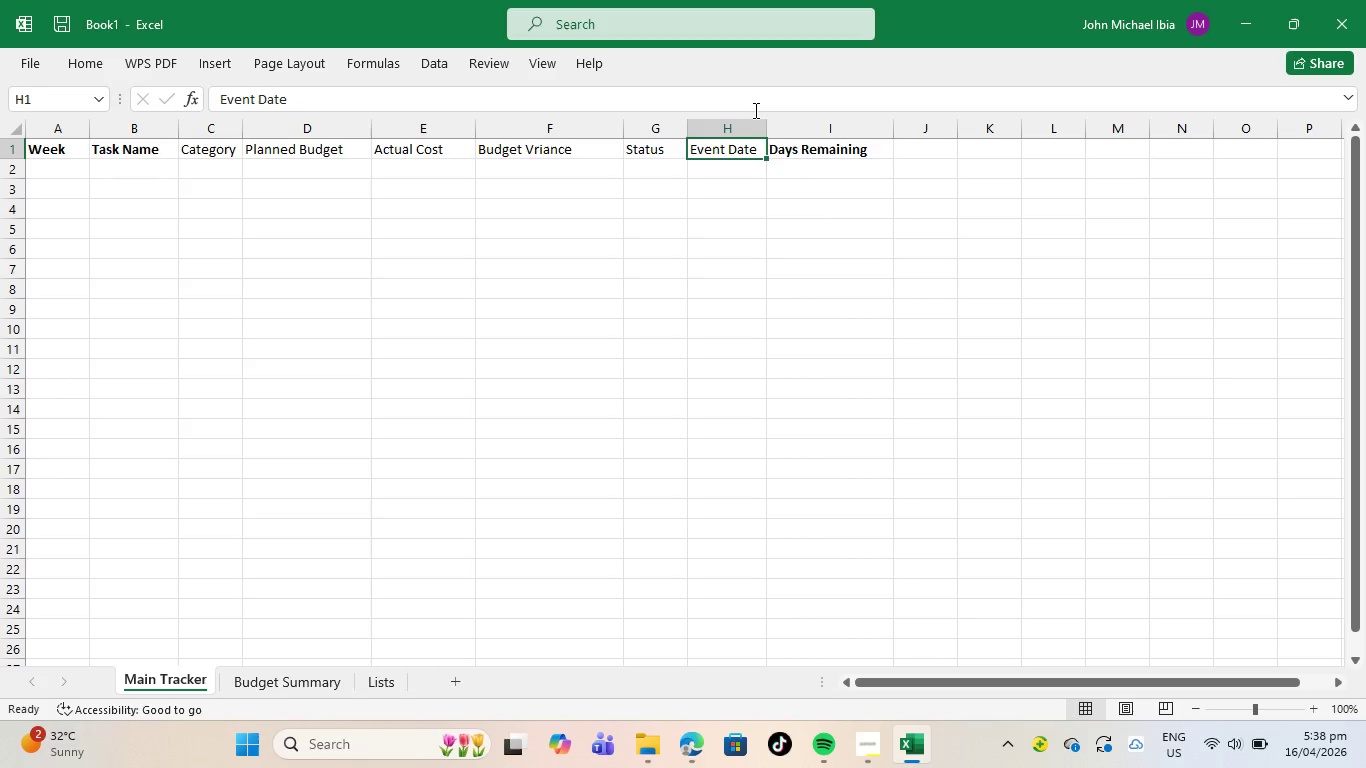 
key(Control+B)
 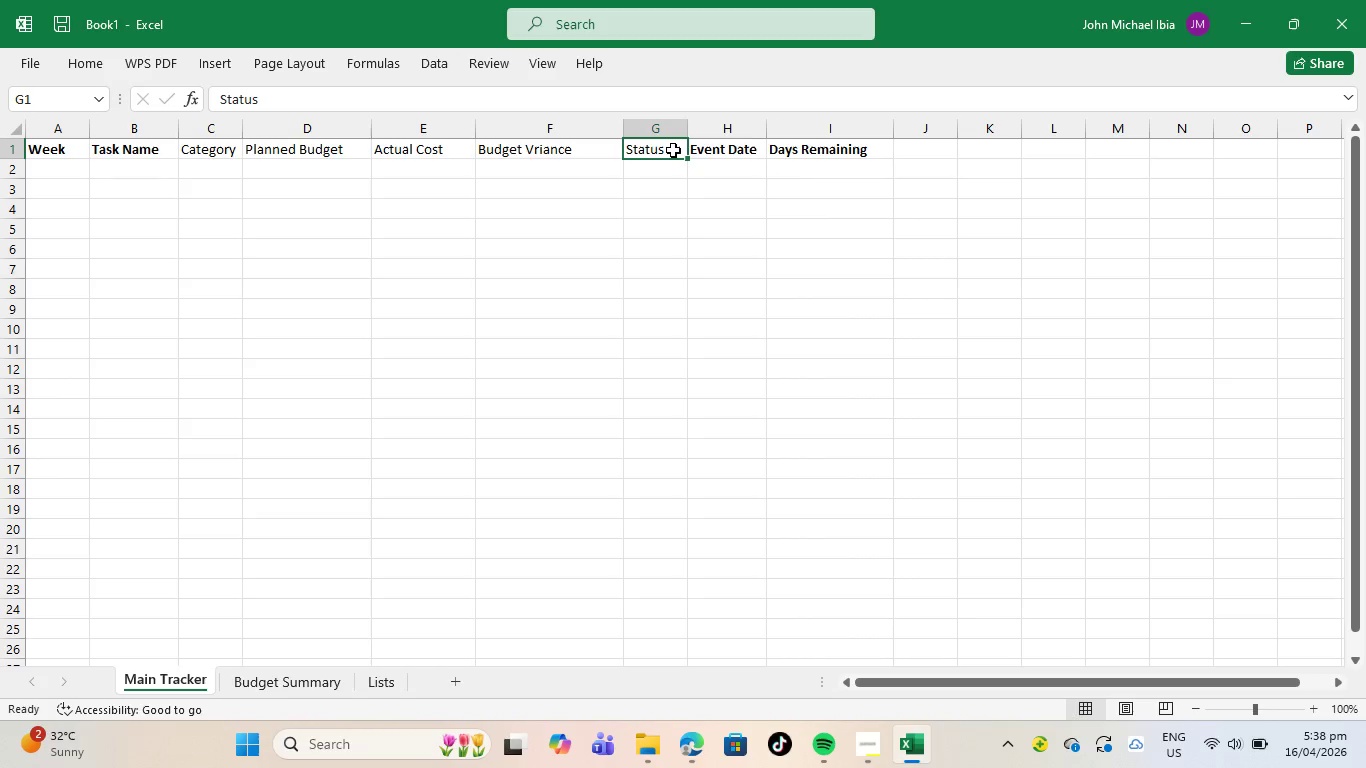 
key(Control+B)
 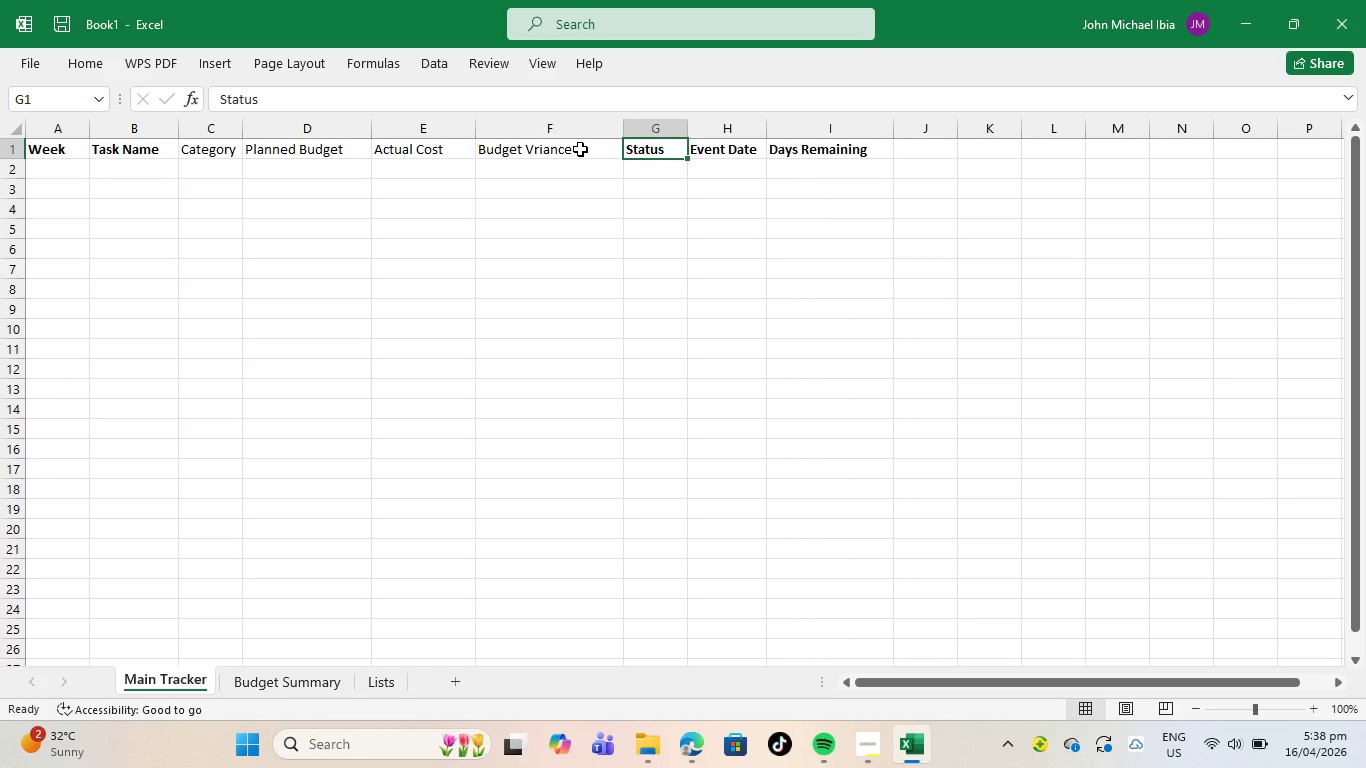 
left_click([580, 149])
 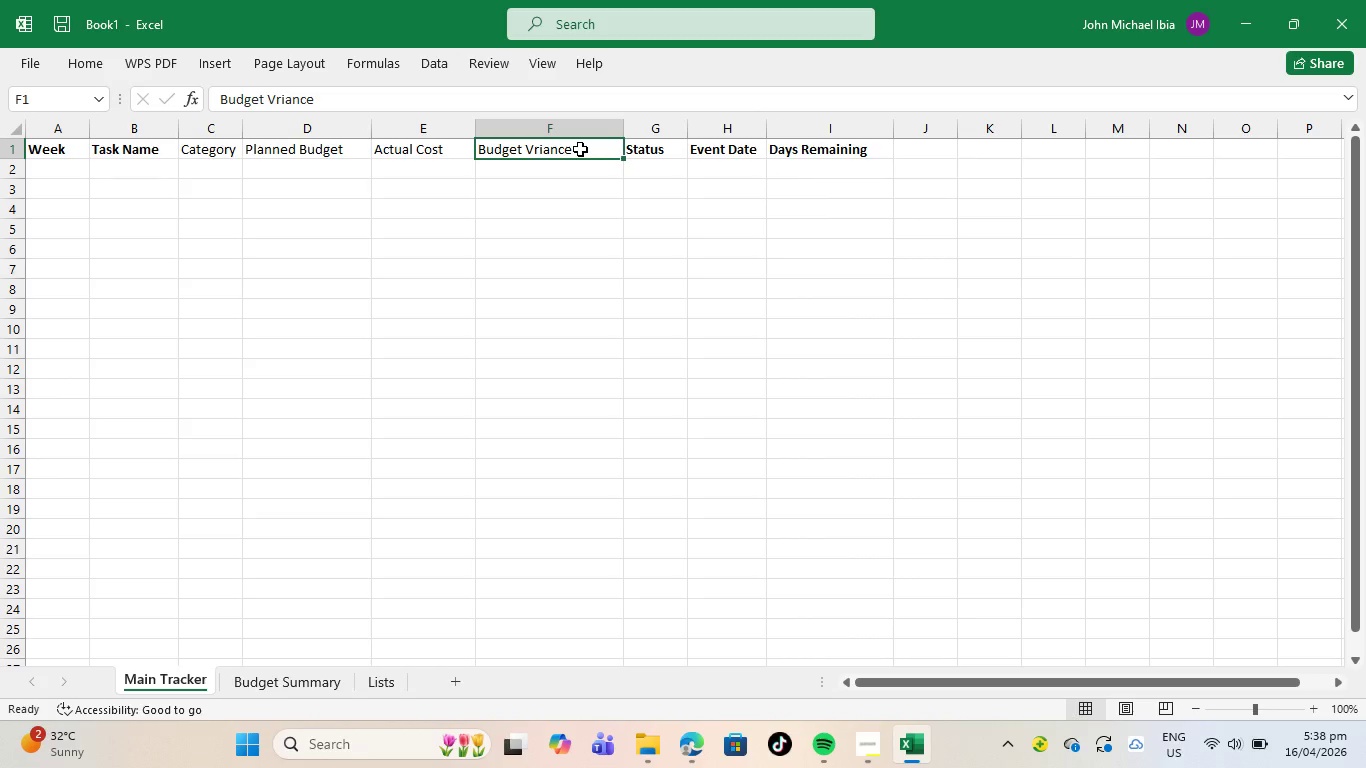 
key(Control+B)
 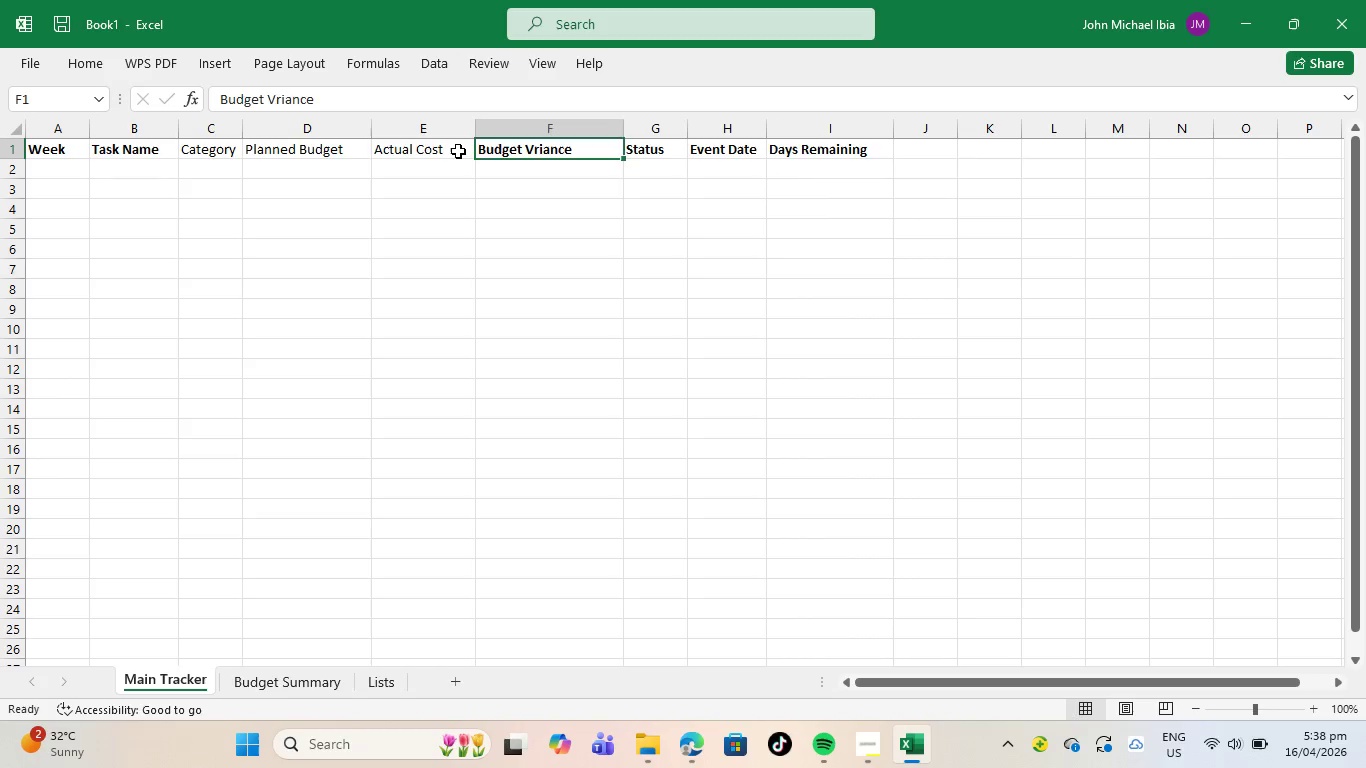 
left_click([458, 151])
 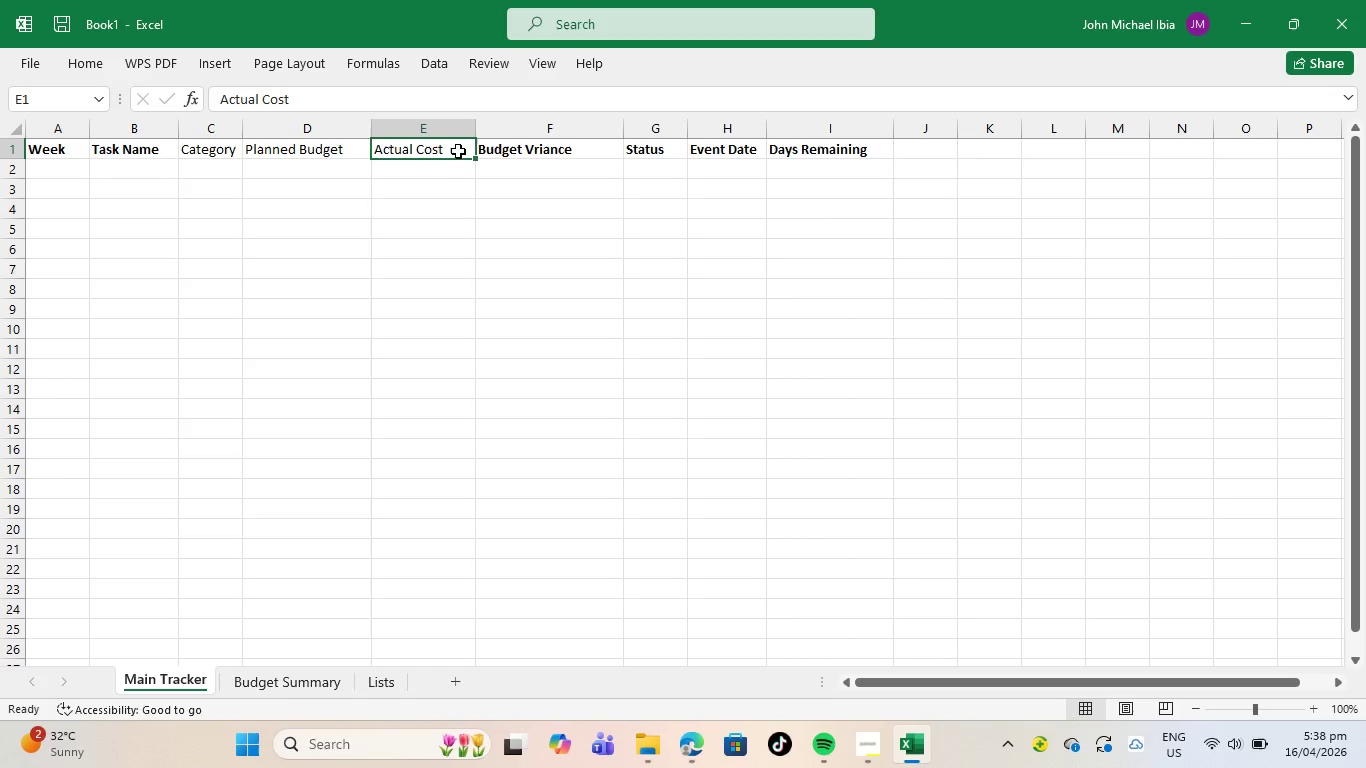 
key(Control+B)
 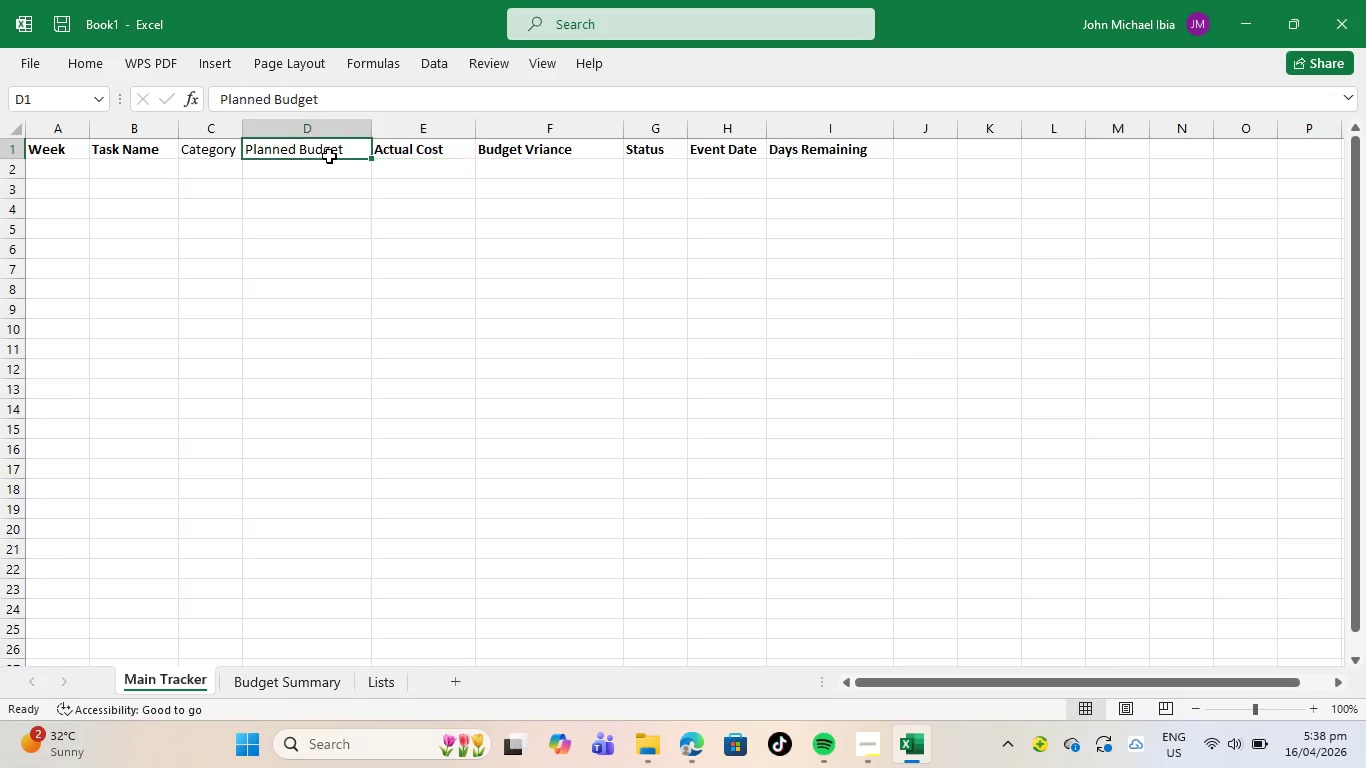 
key(Control+B)
 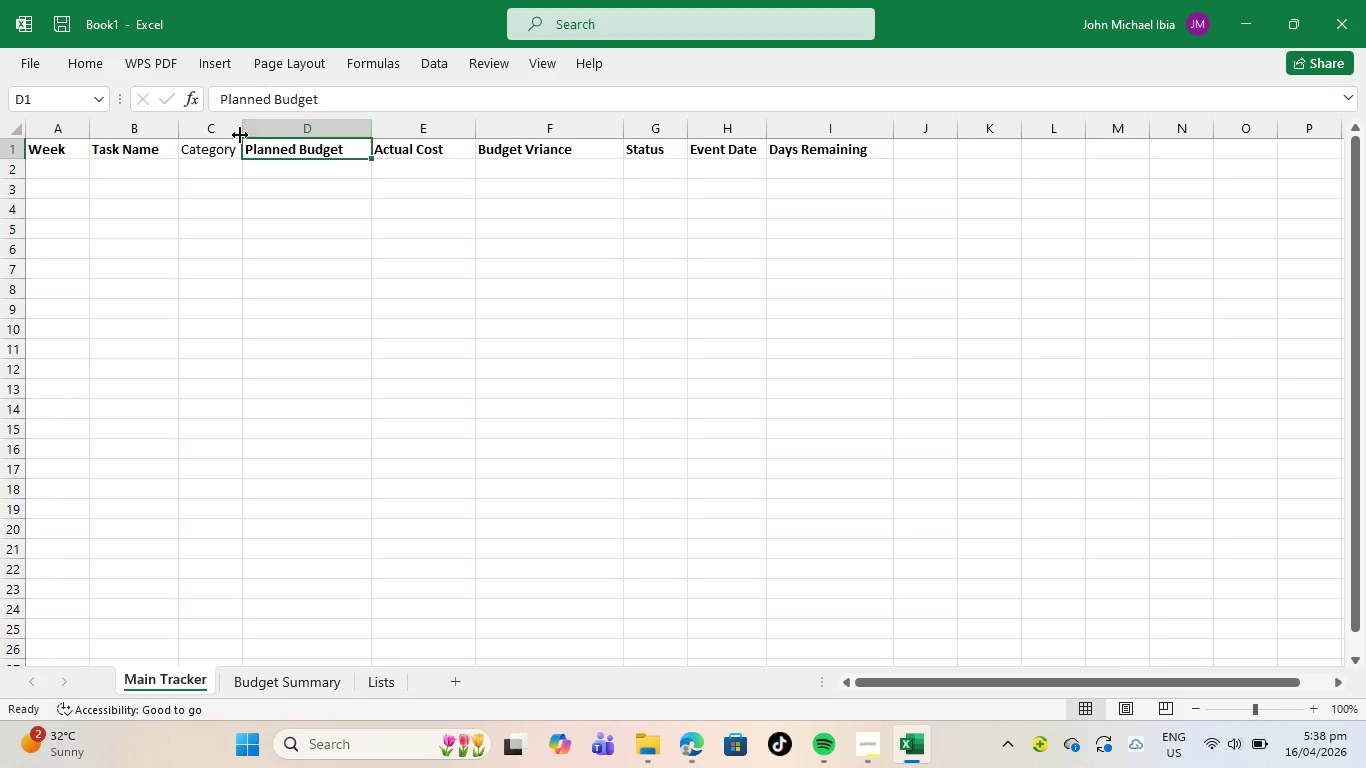 
key(Control+ControlLeft)
 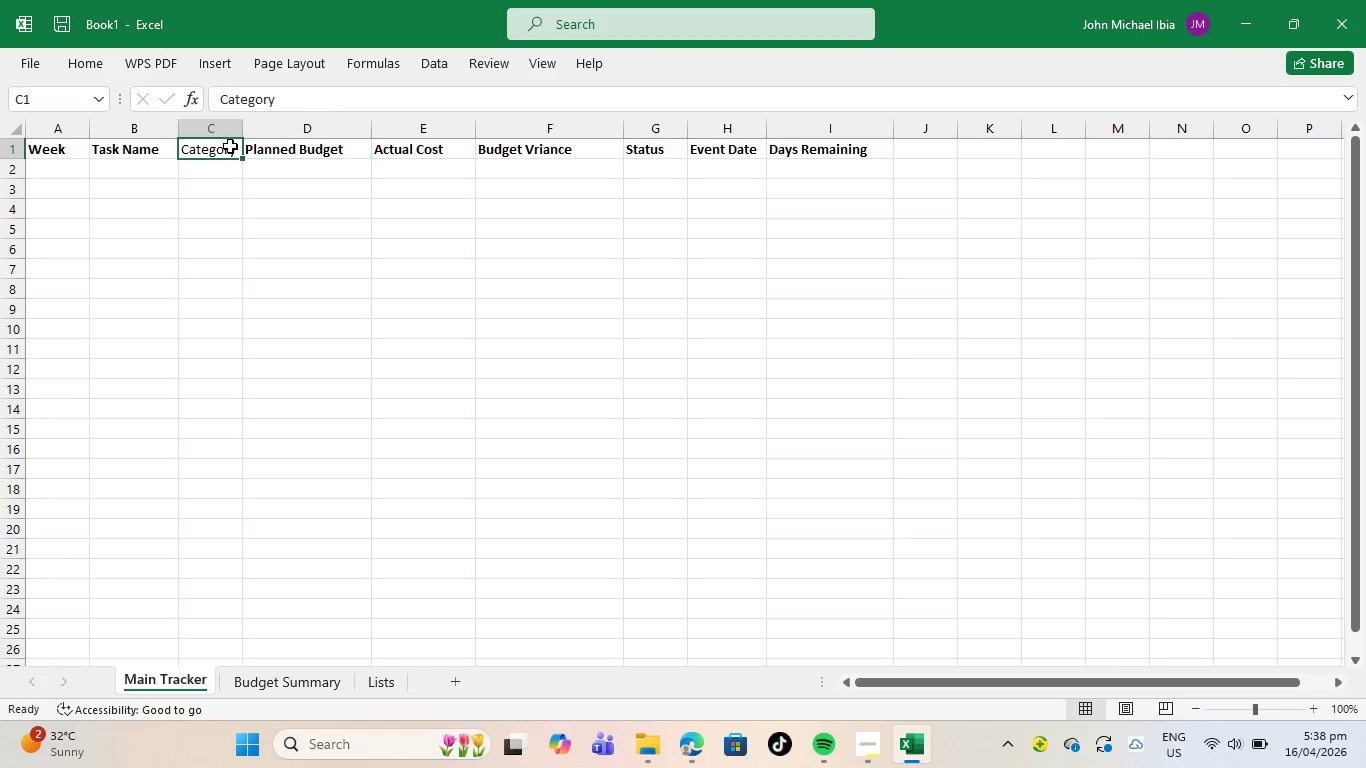 
left_click([230, 146])
 